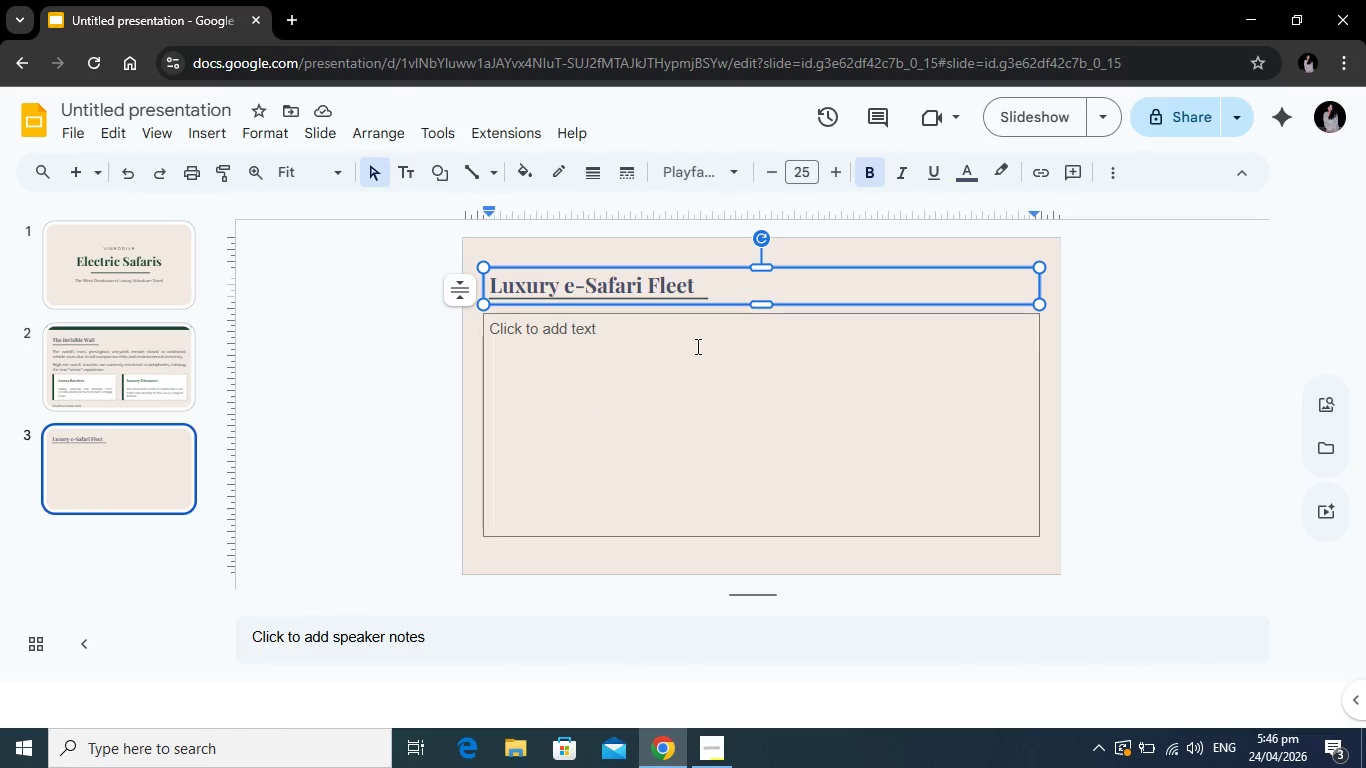 
left_click([696, 346])
 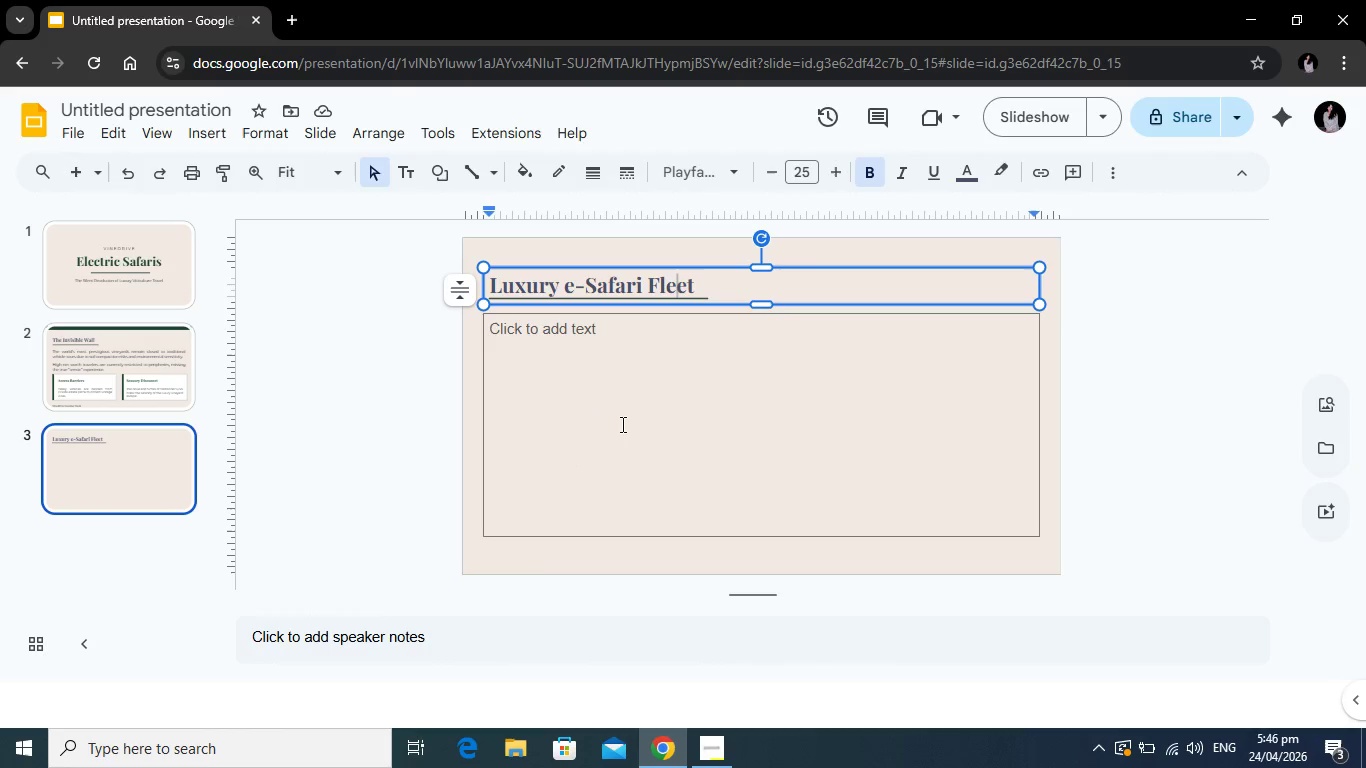 
left_click([106, 396])
 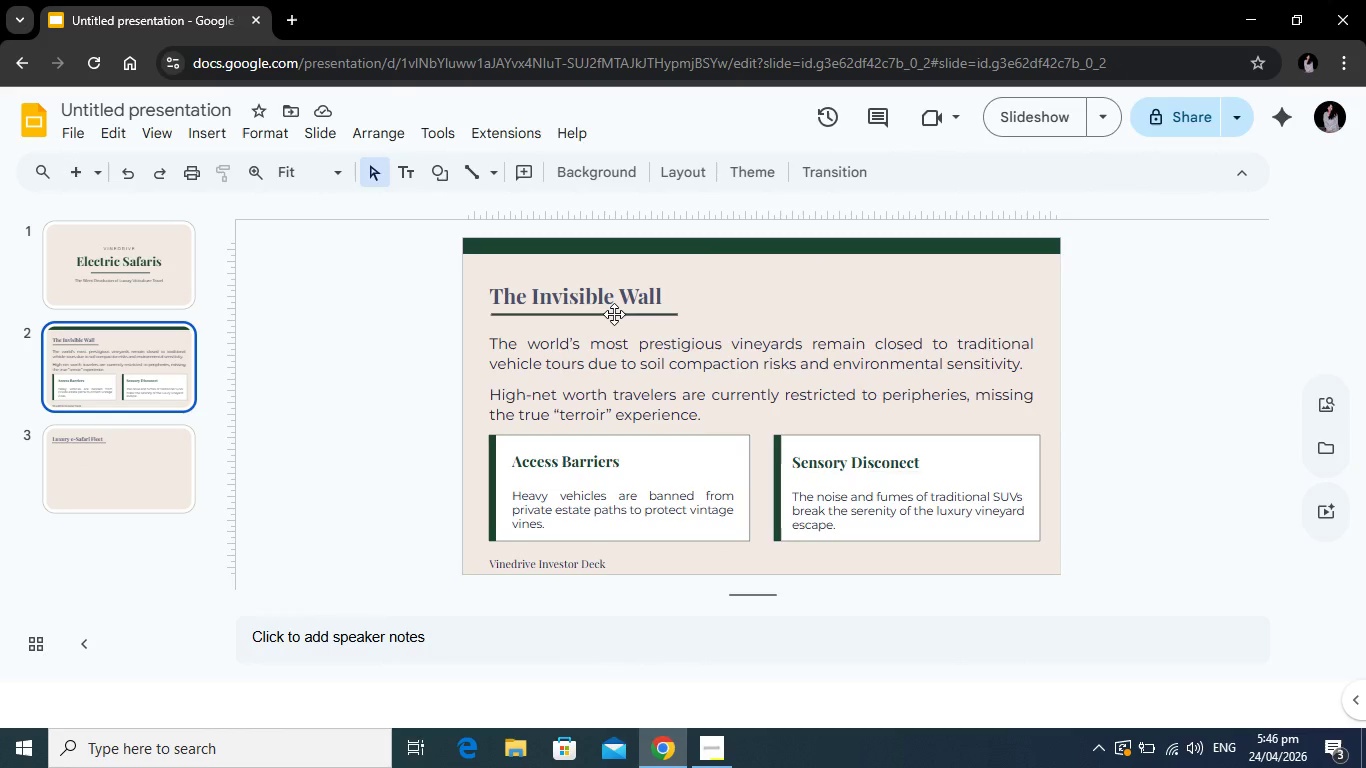 
left_click([614, 314])
 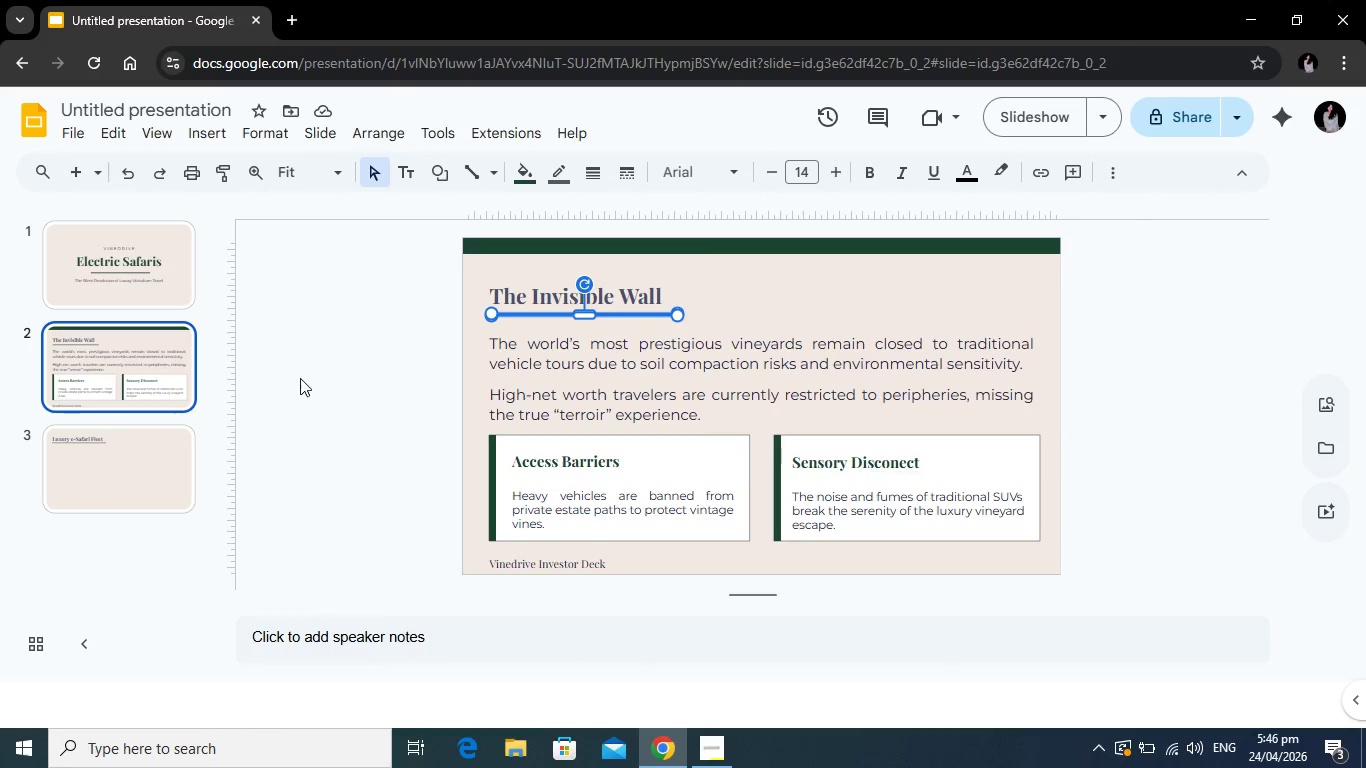 
double_click([141, 453])
 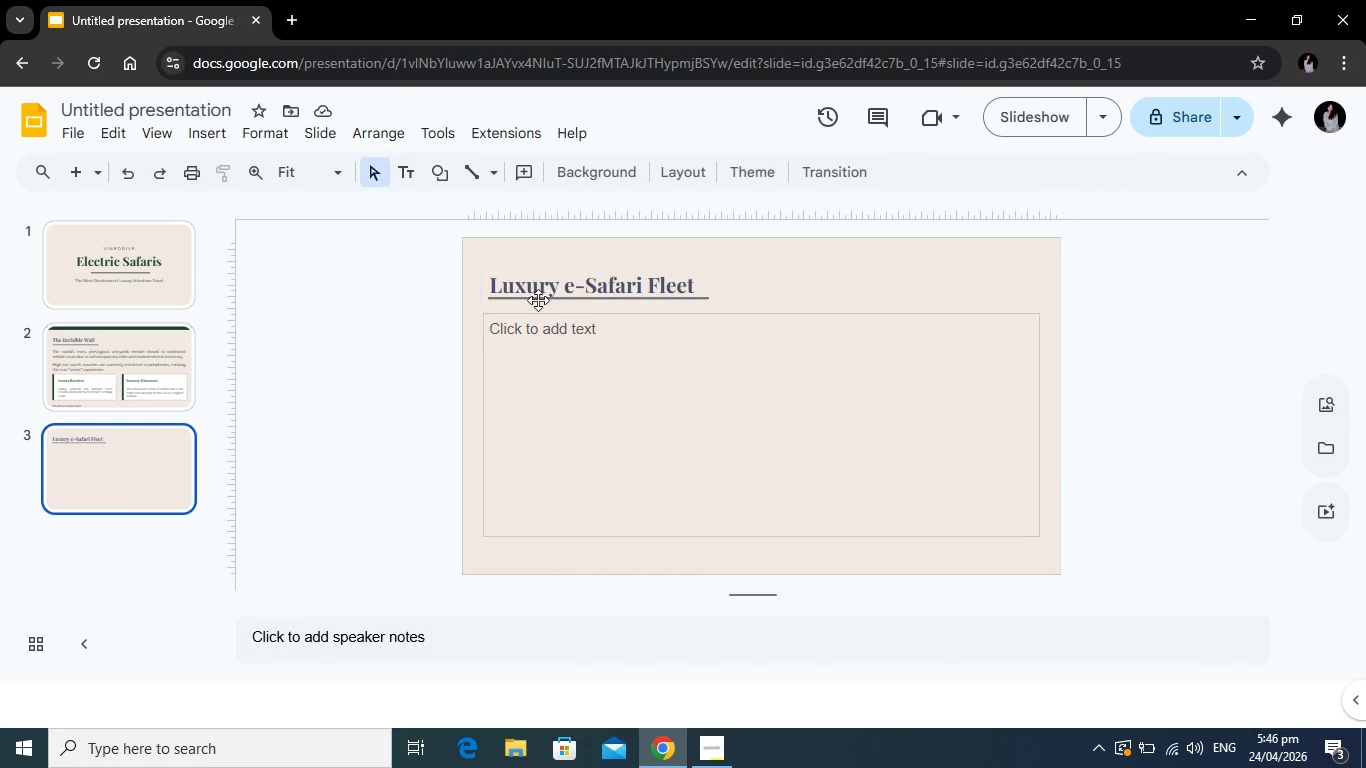 
left_click([536, 300])
 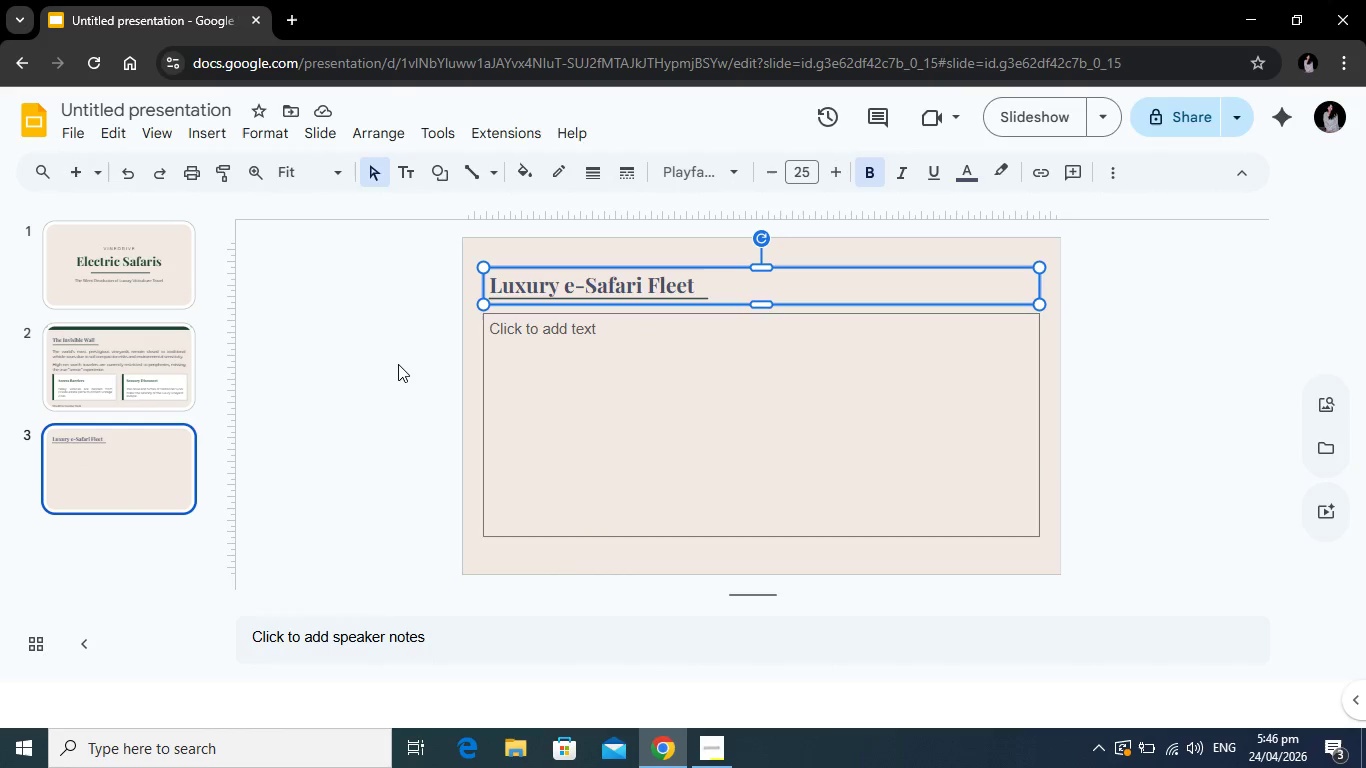 
left_click([398, 364])
 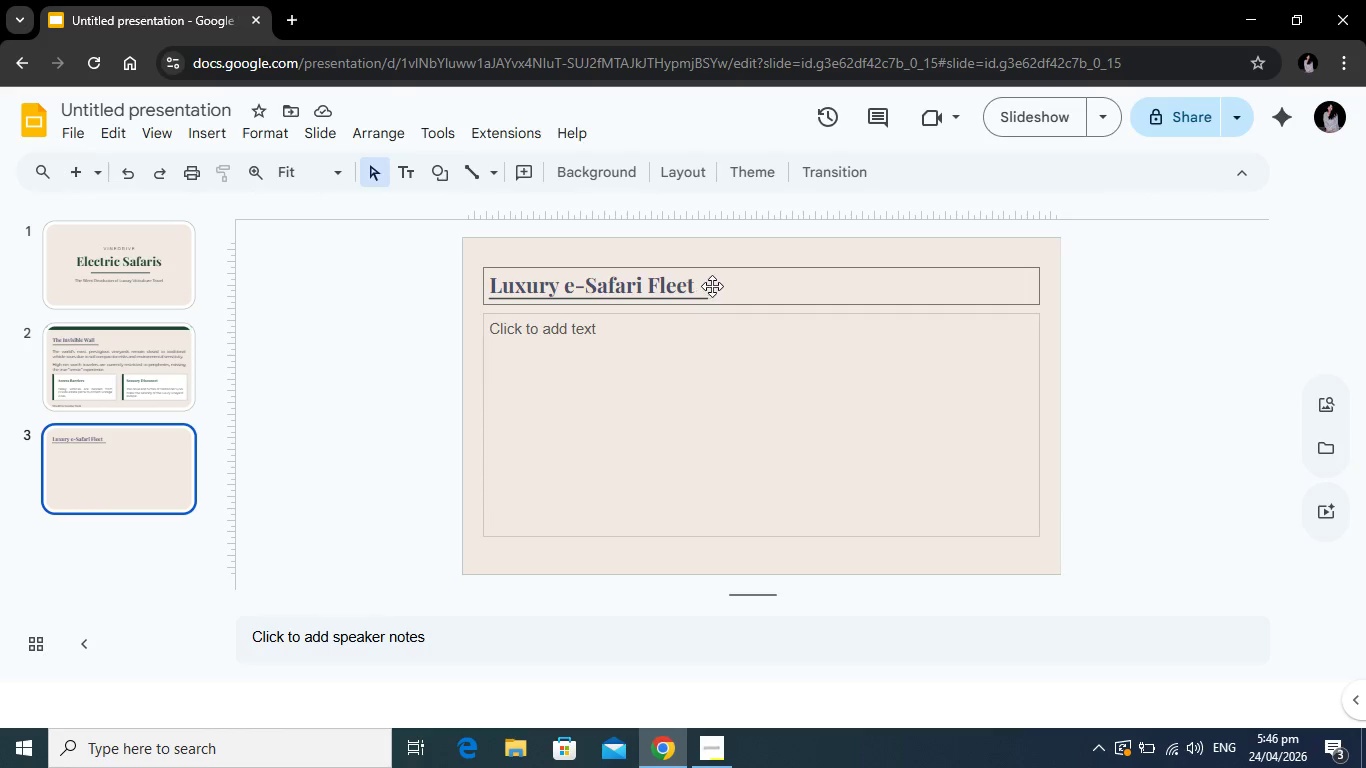 
left_click_drag(start_coordinate=[722, 275], to_coordinate=[722, 266])
 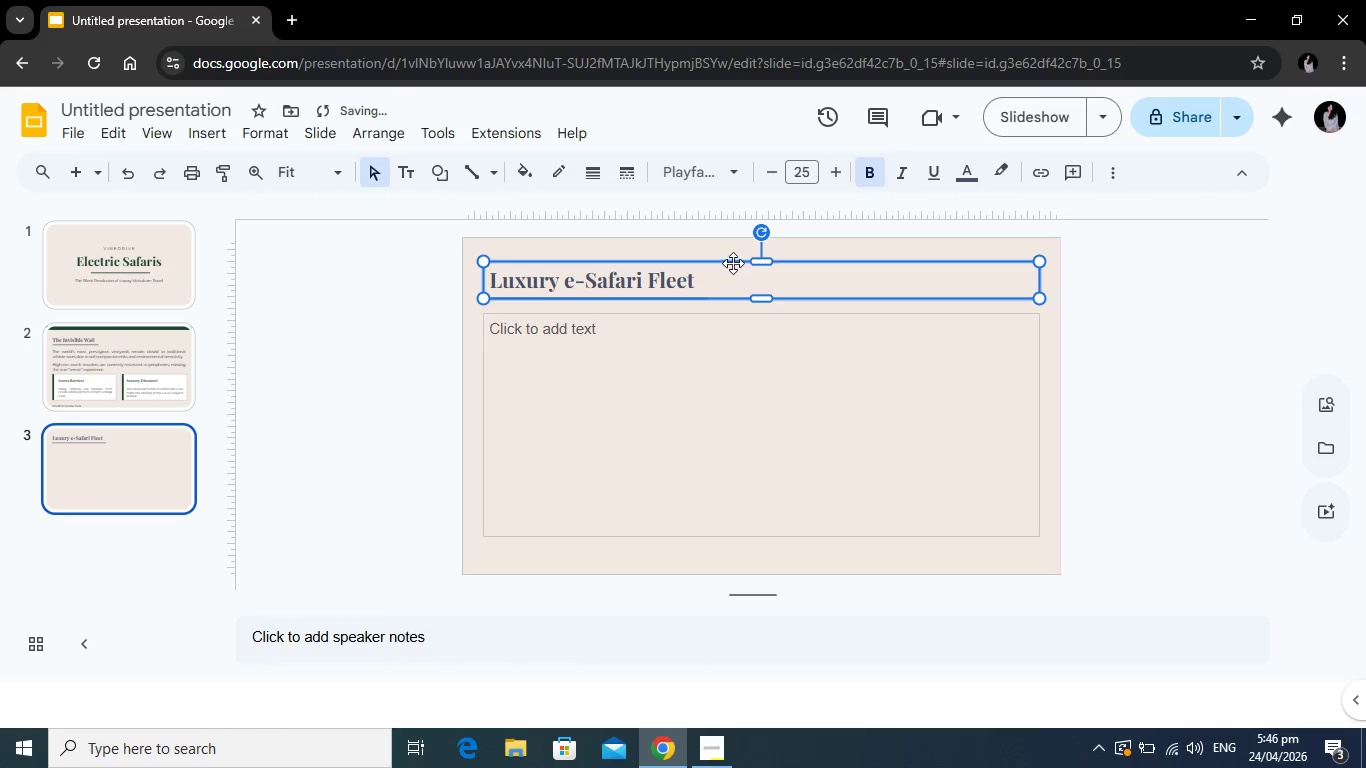 
left_click_drag(start_coordinate=[733, 263], to_coordinate=[736, 253])
 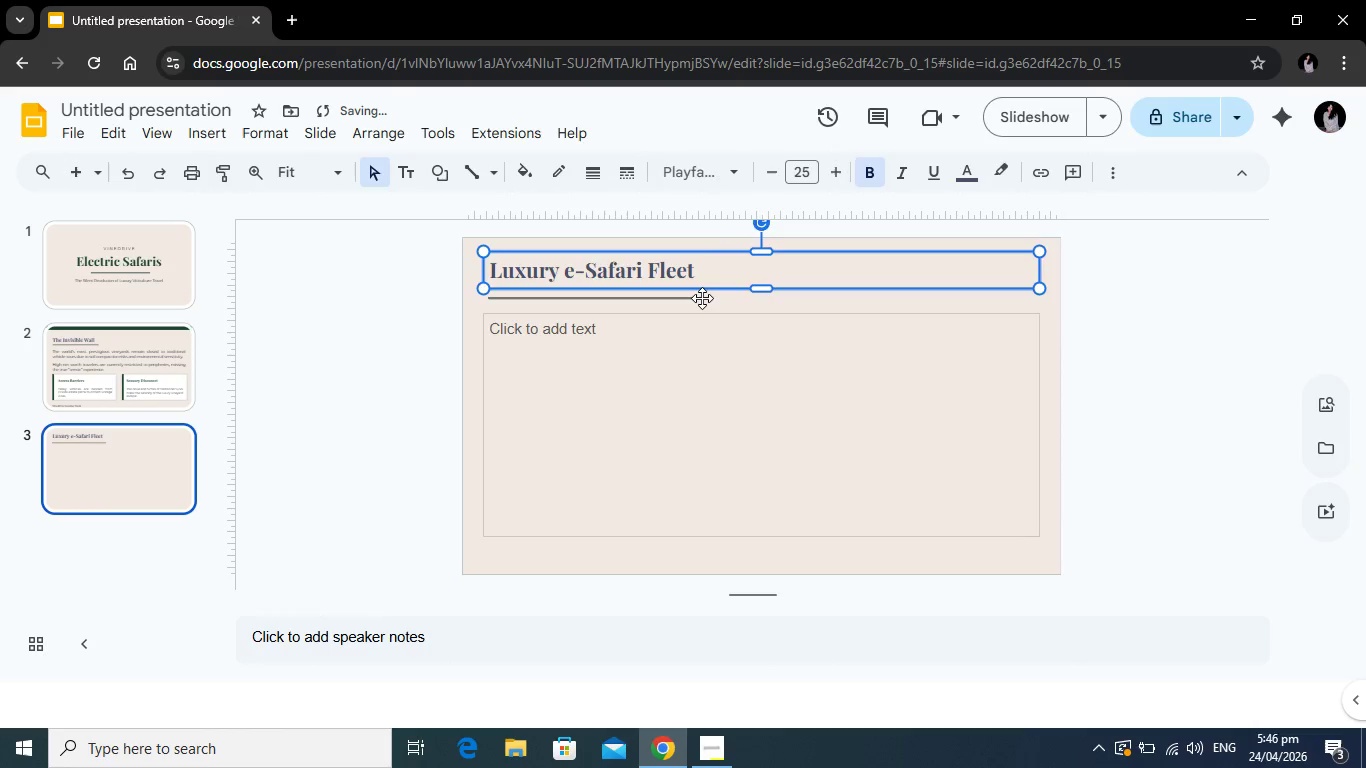 
left_click([702, 298])
 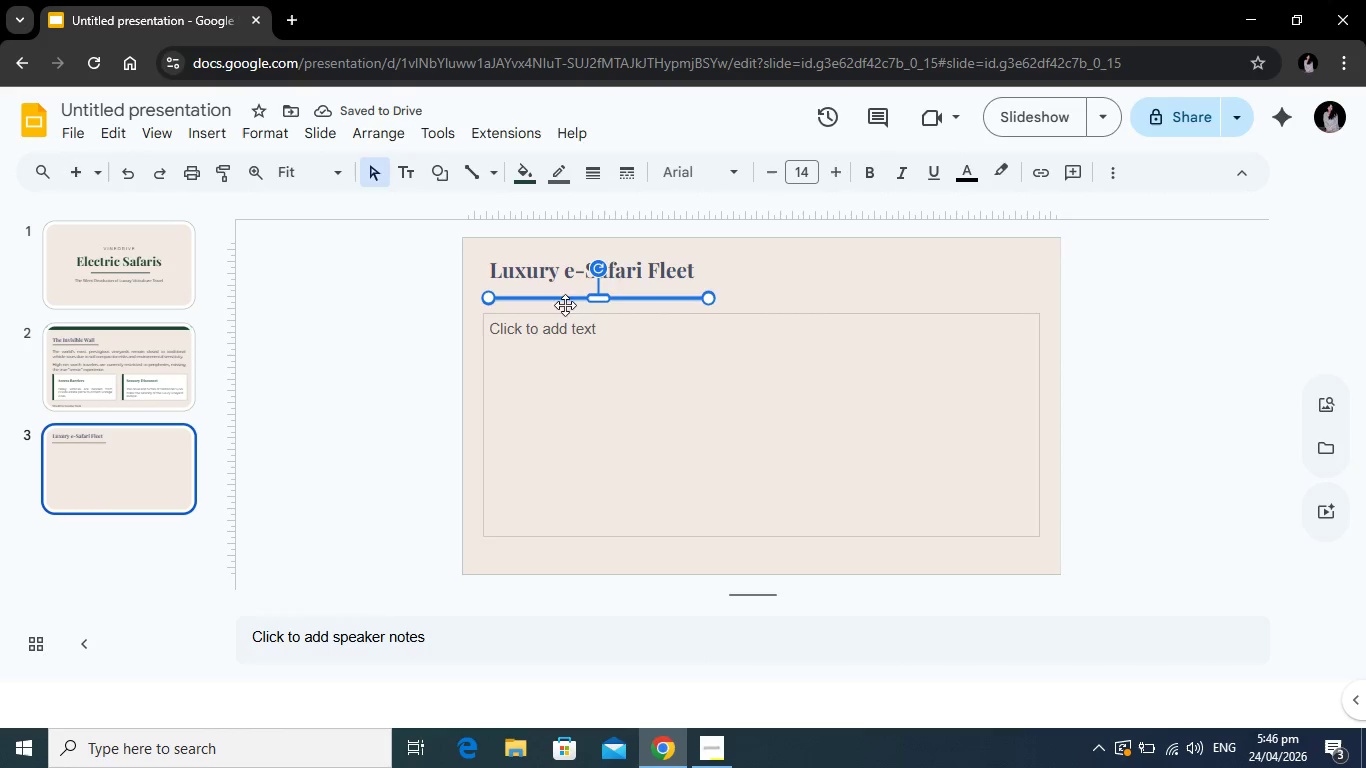 
left_click([121, 363])
 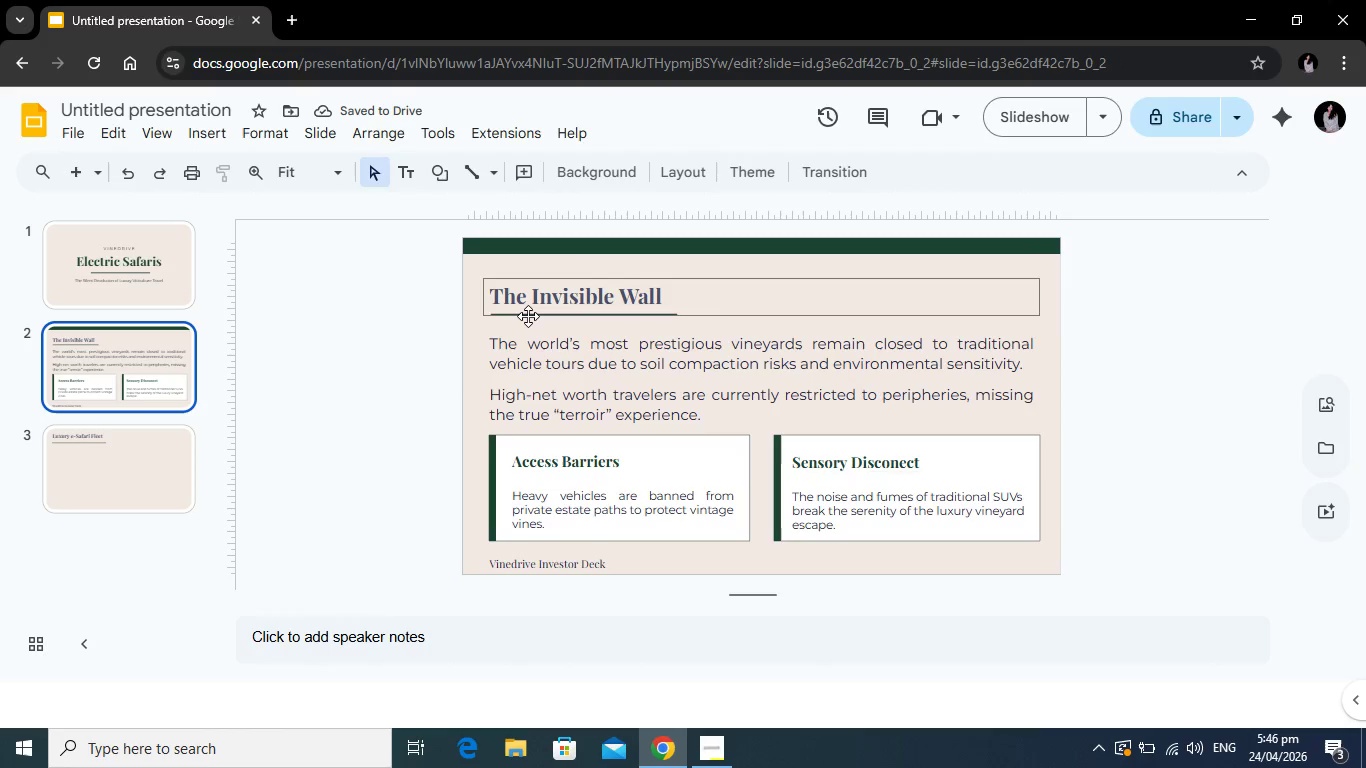 
left_click([528, 315])
 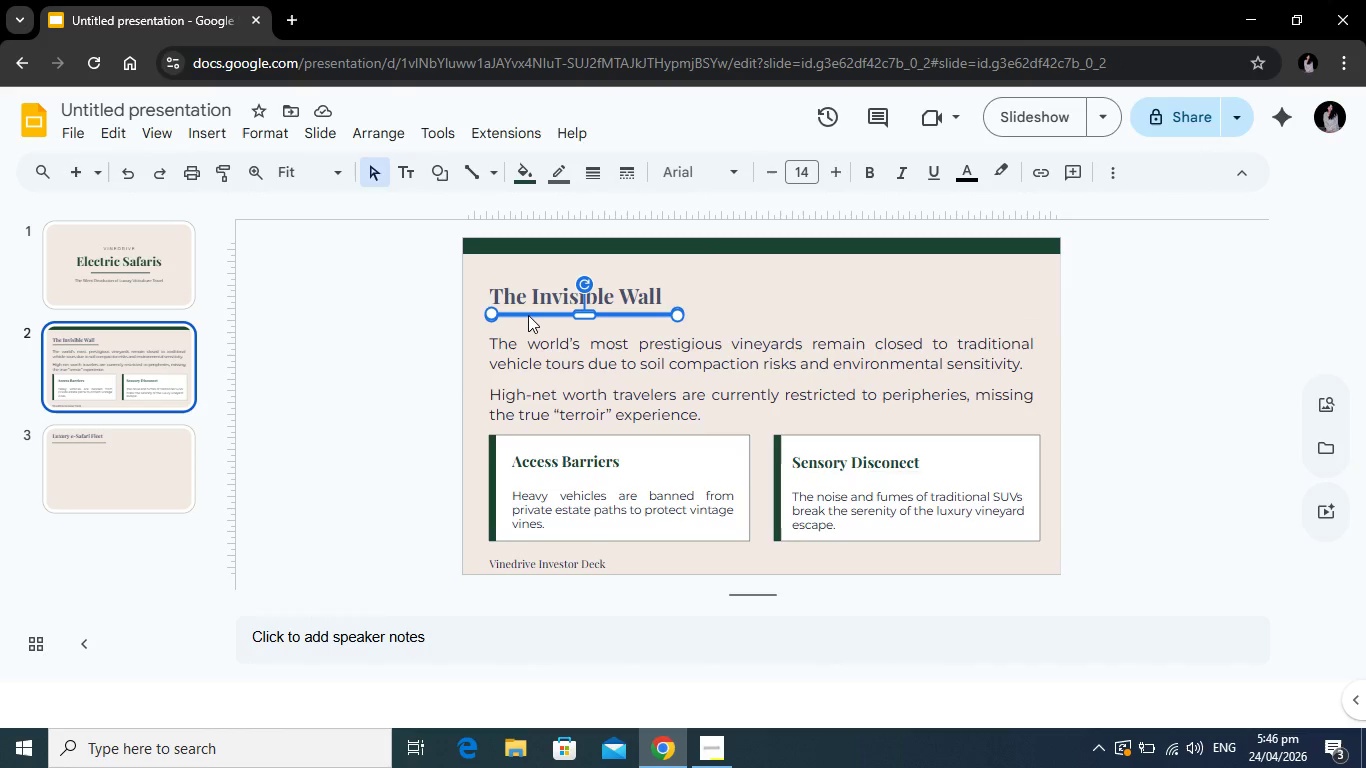 
key(Control+C)
 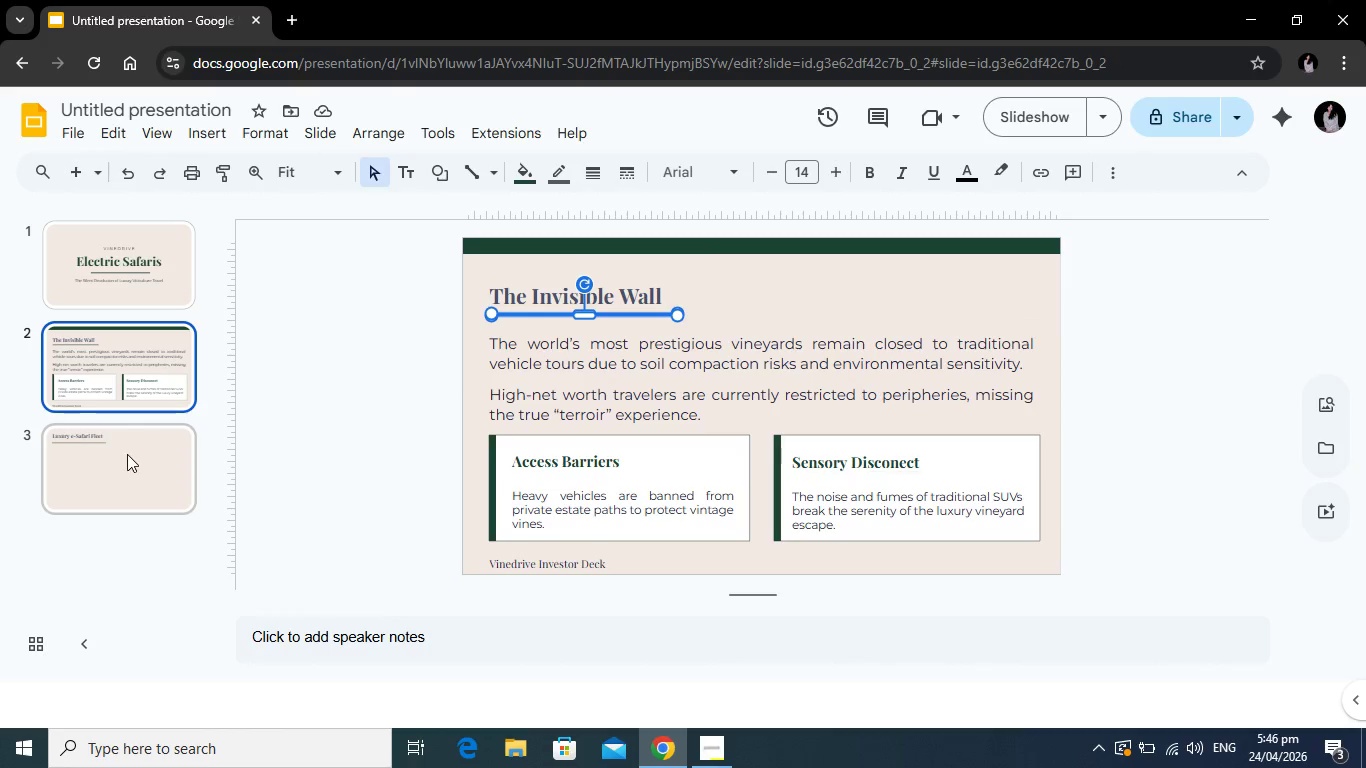 
left_click([127, 454])
 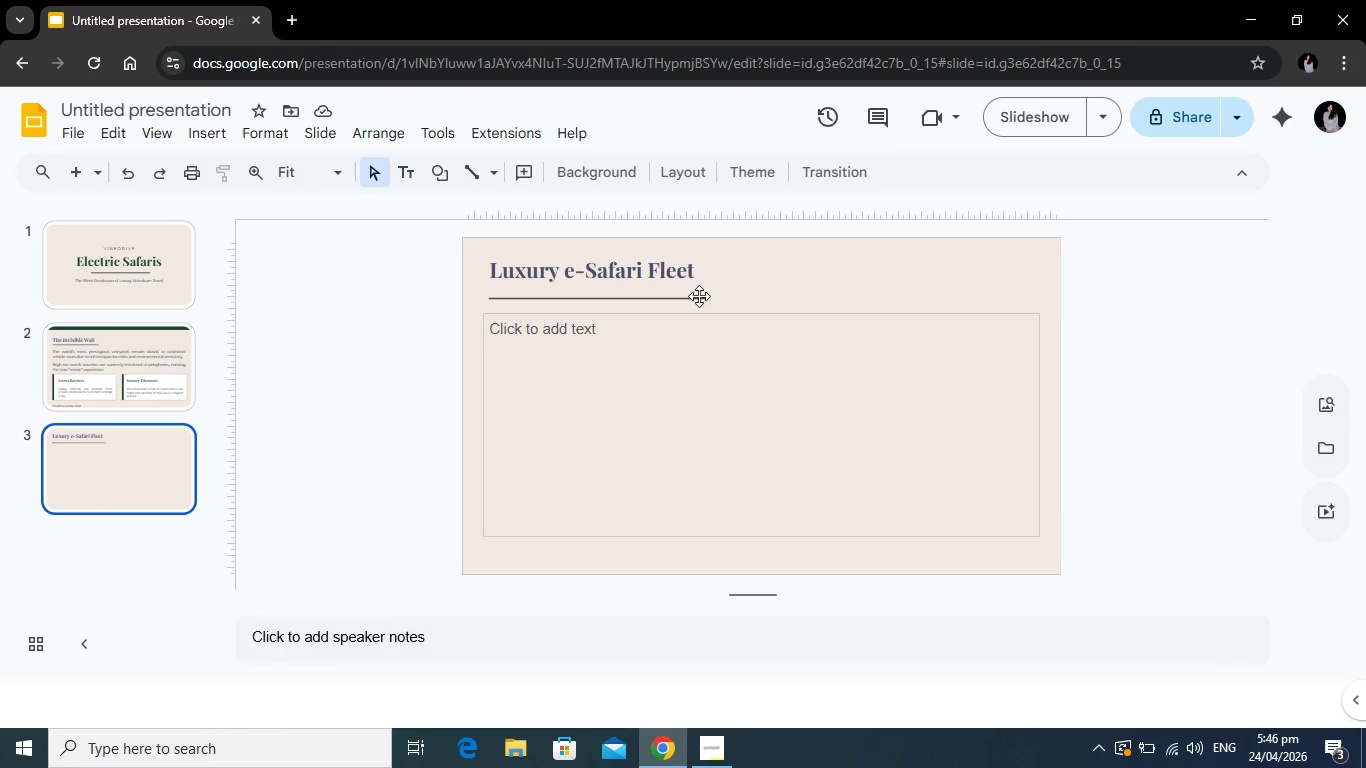 
left_click([698, 295])
 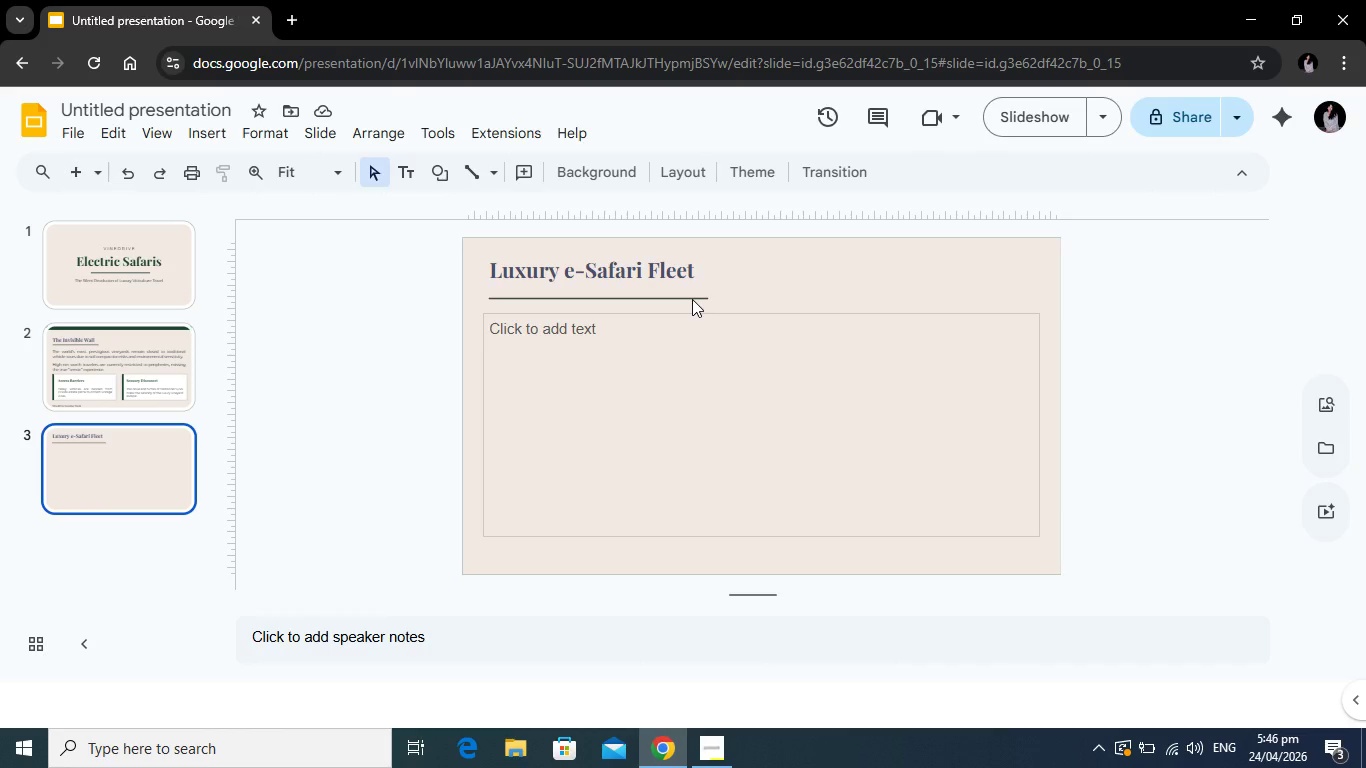 
left_click([692, 299])
 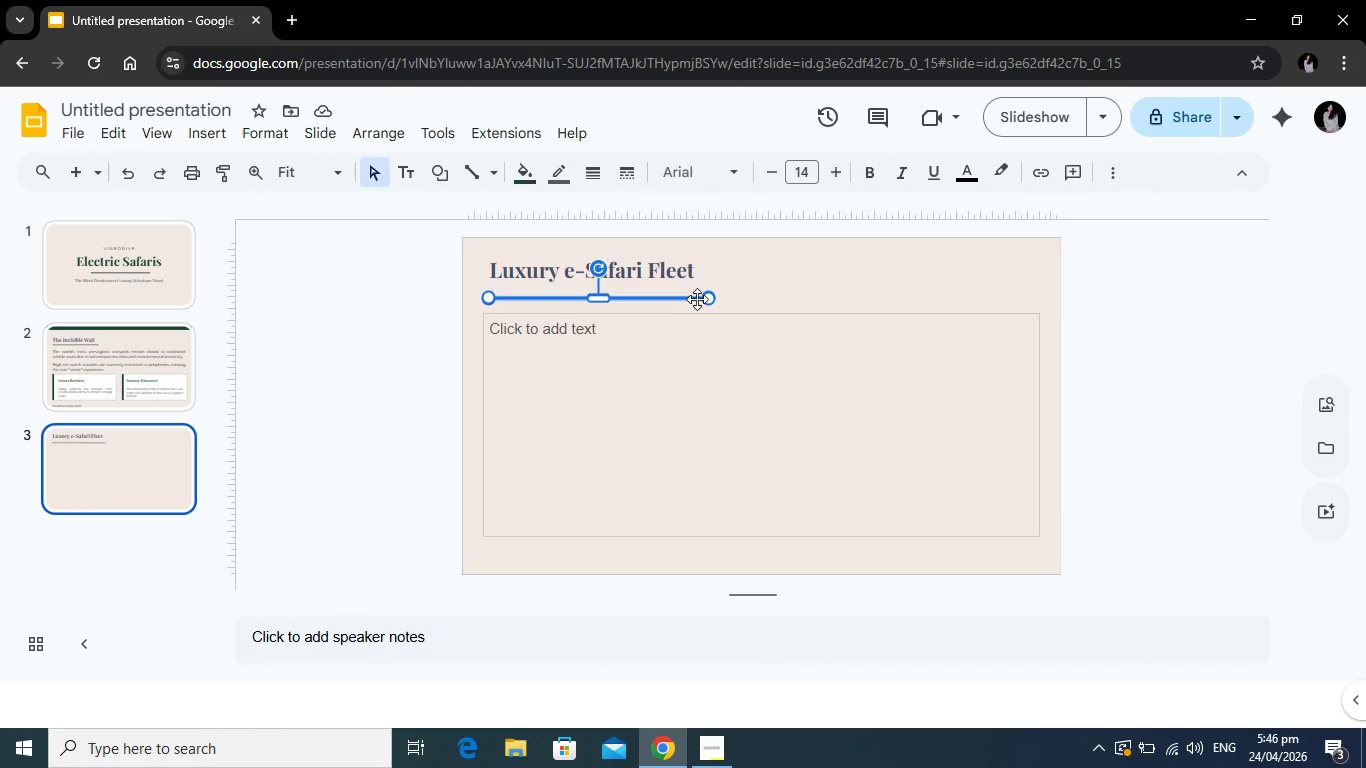 
key(Backspace)
 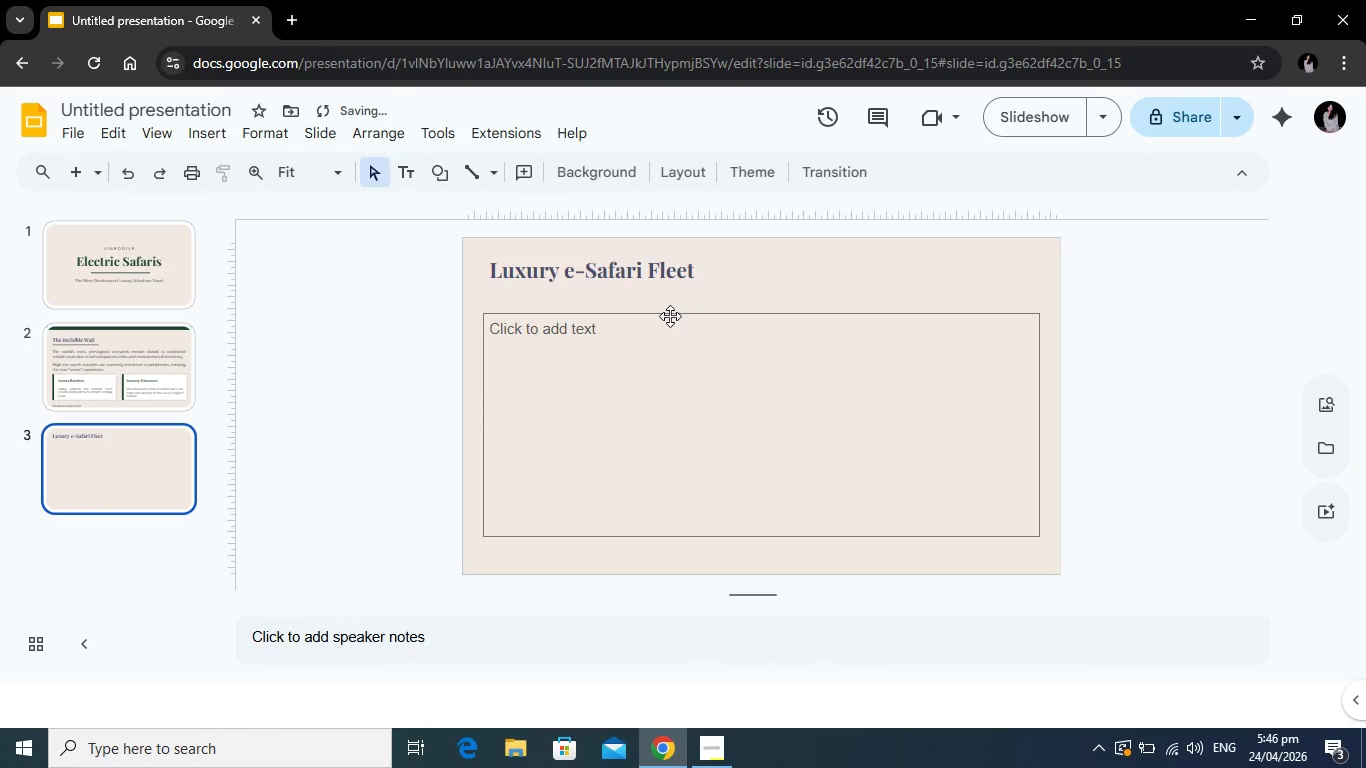 
key(Control+V)
 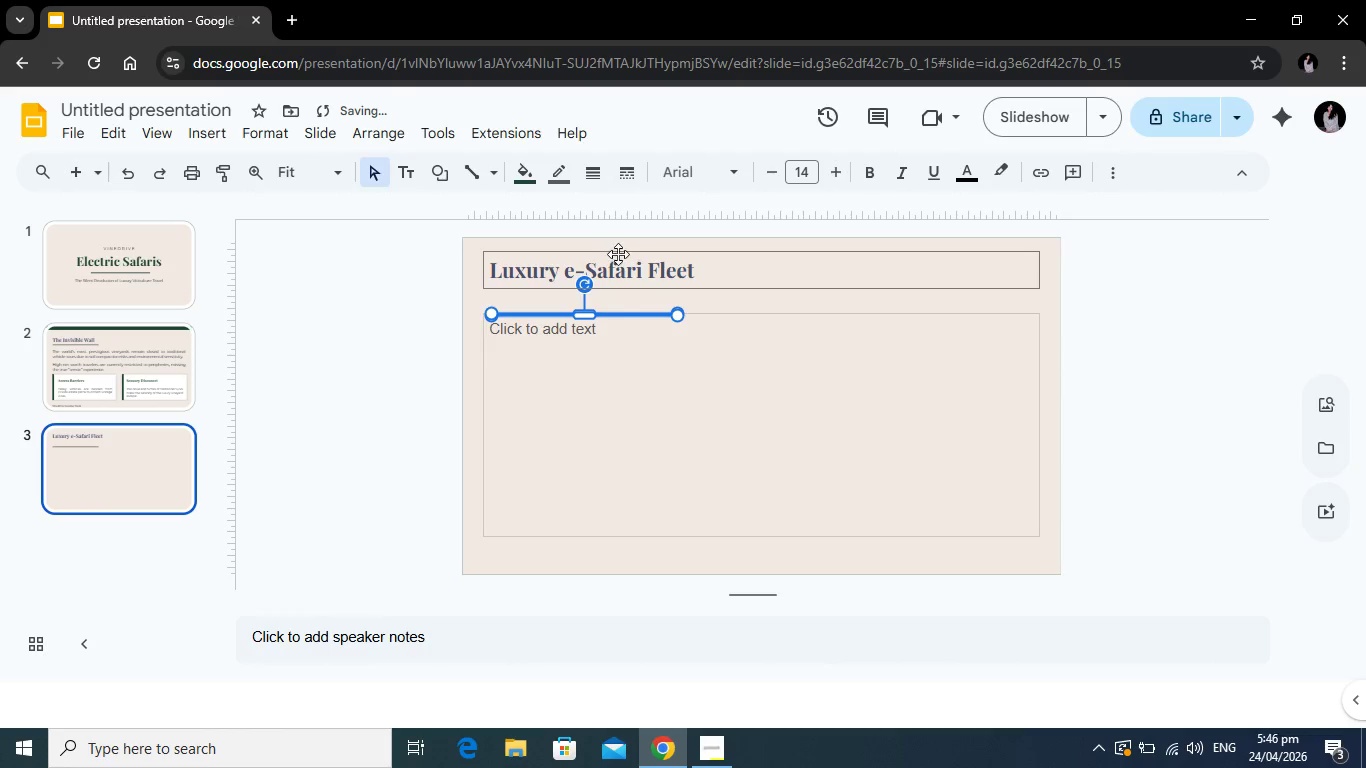 
left_click_drag(start_coordinate=[618, 253], to_coordinate=[615, 267])
 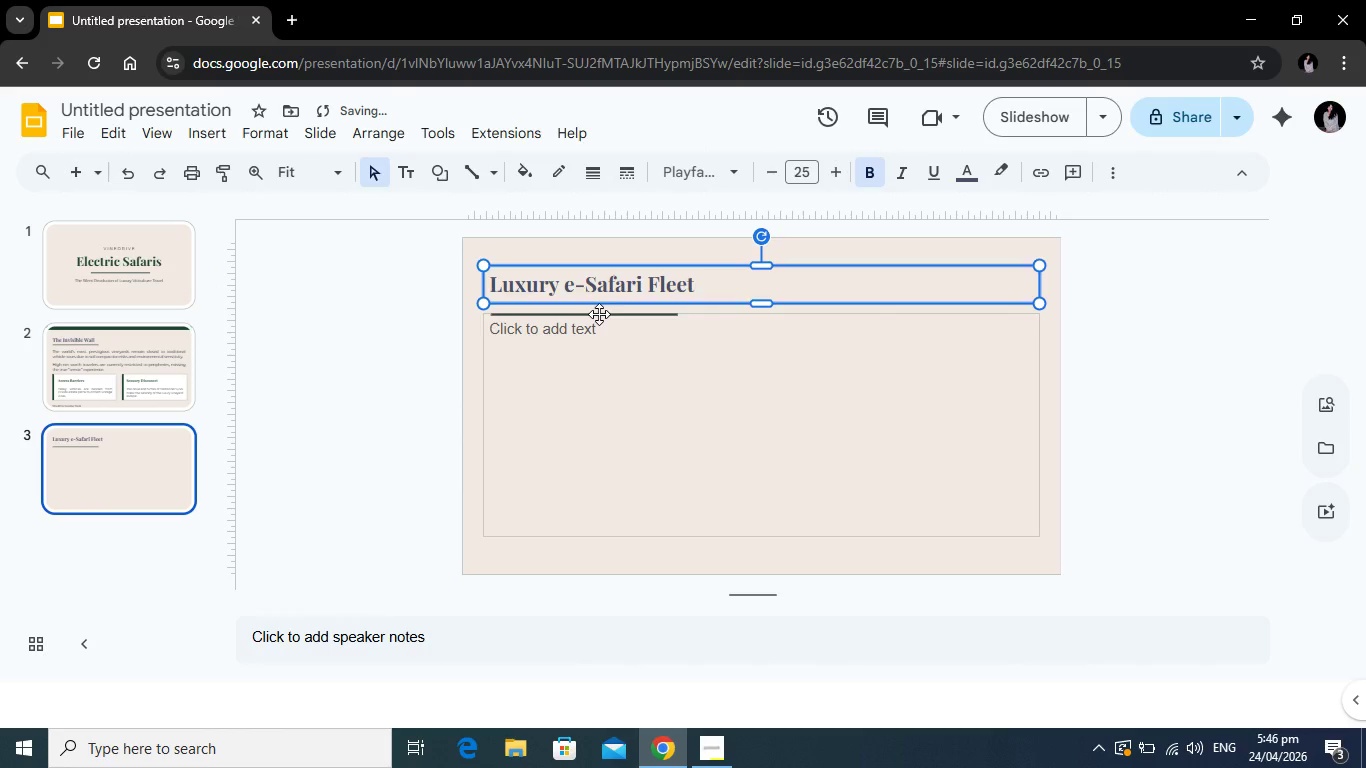 
left_click_drag(start_coordinate=[599, 314], to_coordinate=[598, 299])
 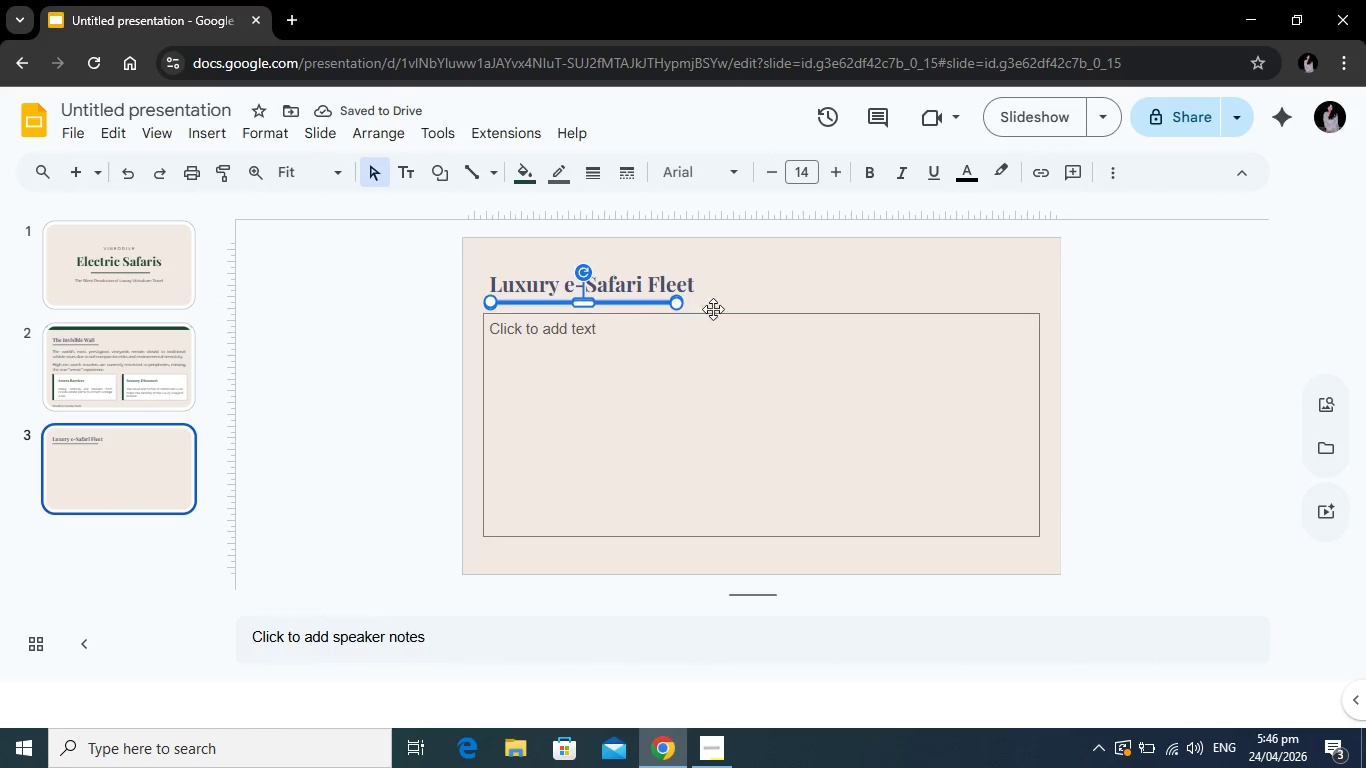 
key(Backspace)
 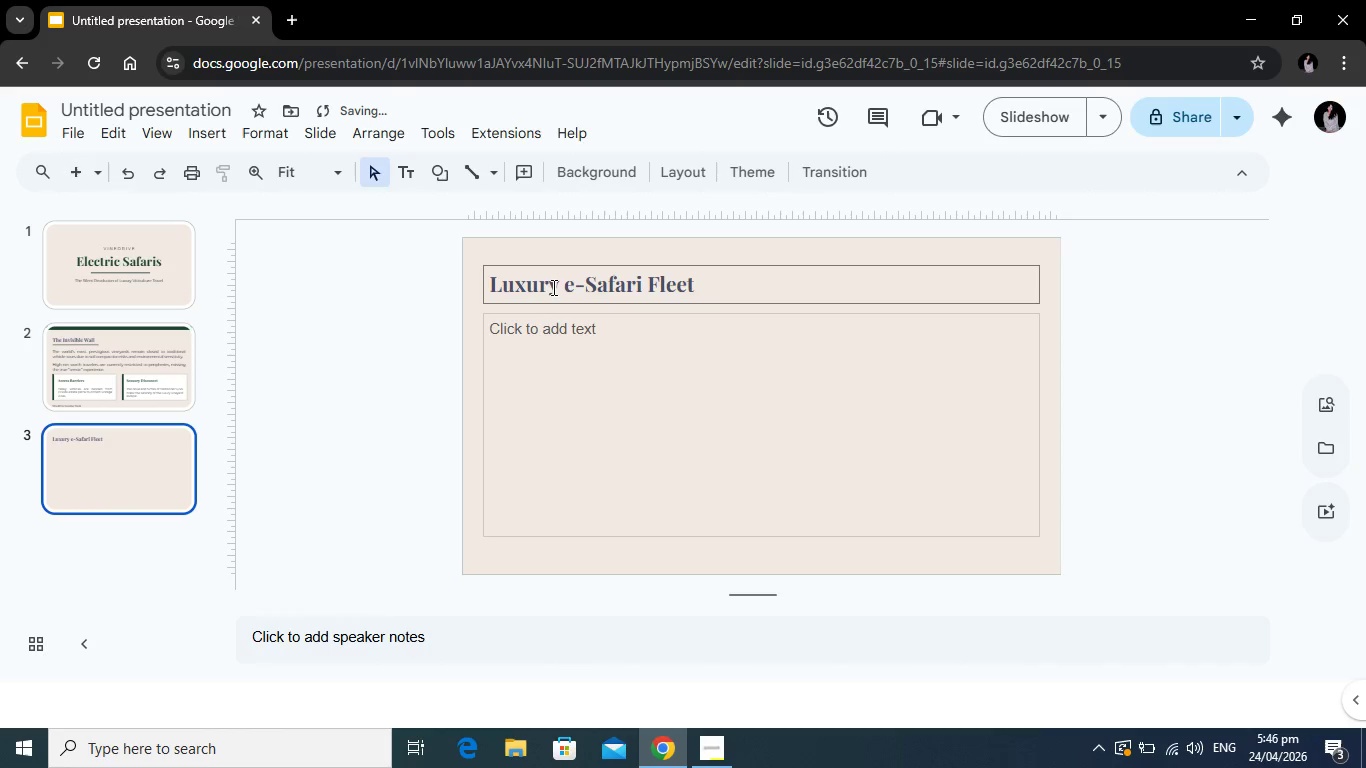 
left_click_drag(start_coordinate=[731, 284], to_coordinate=[534, 289])
 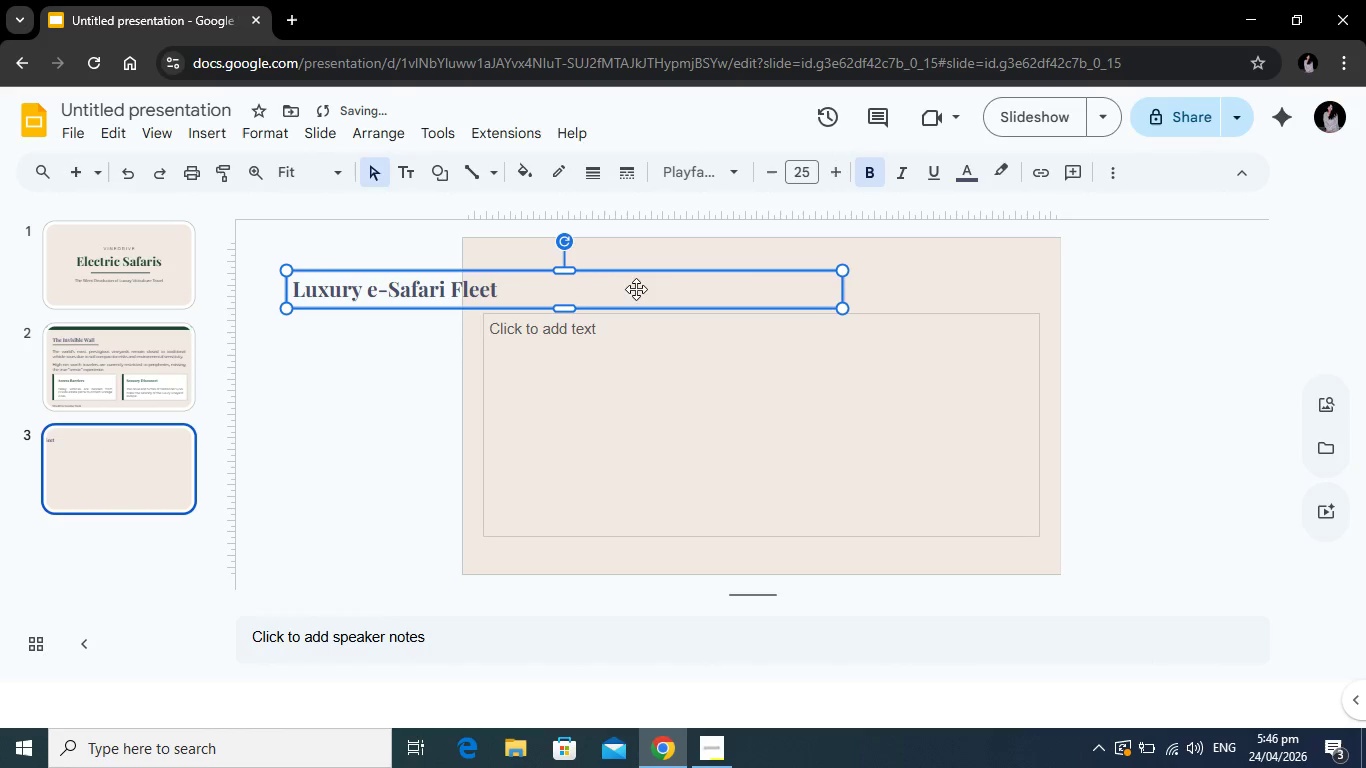 
left_click_drag(start_coordinate=[637, 289], to_coordinate=[837, 286])
 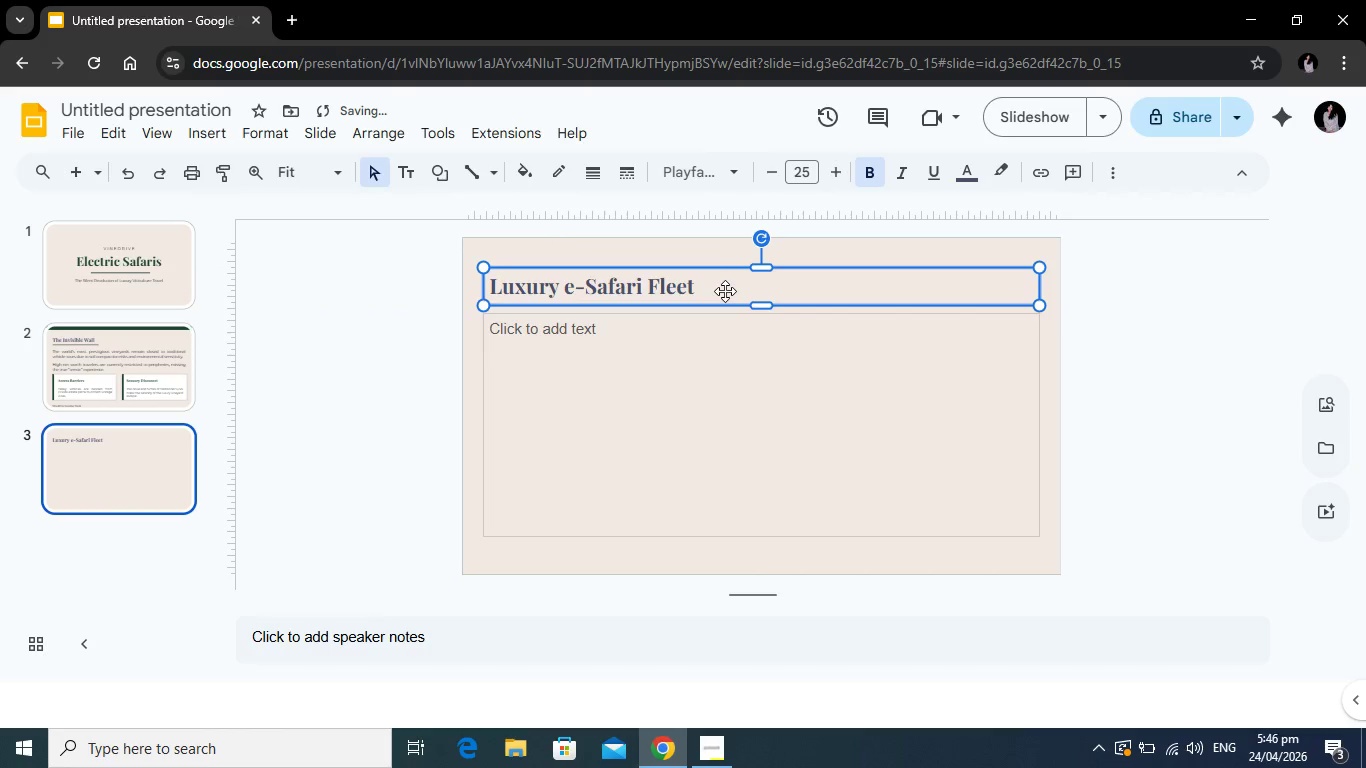 
left_click([725, 291])
 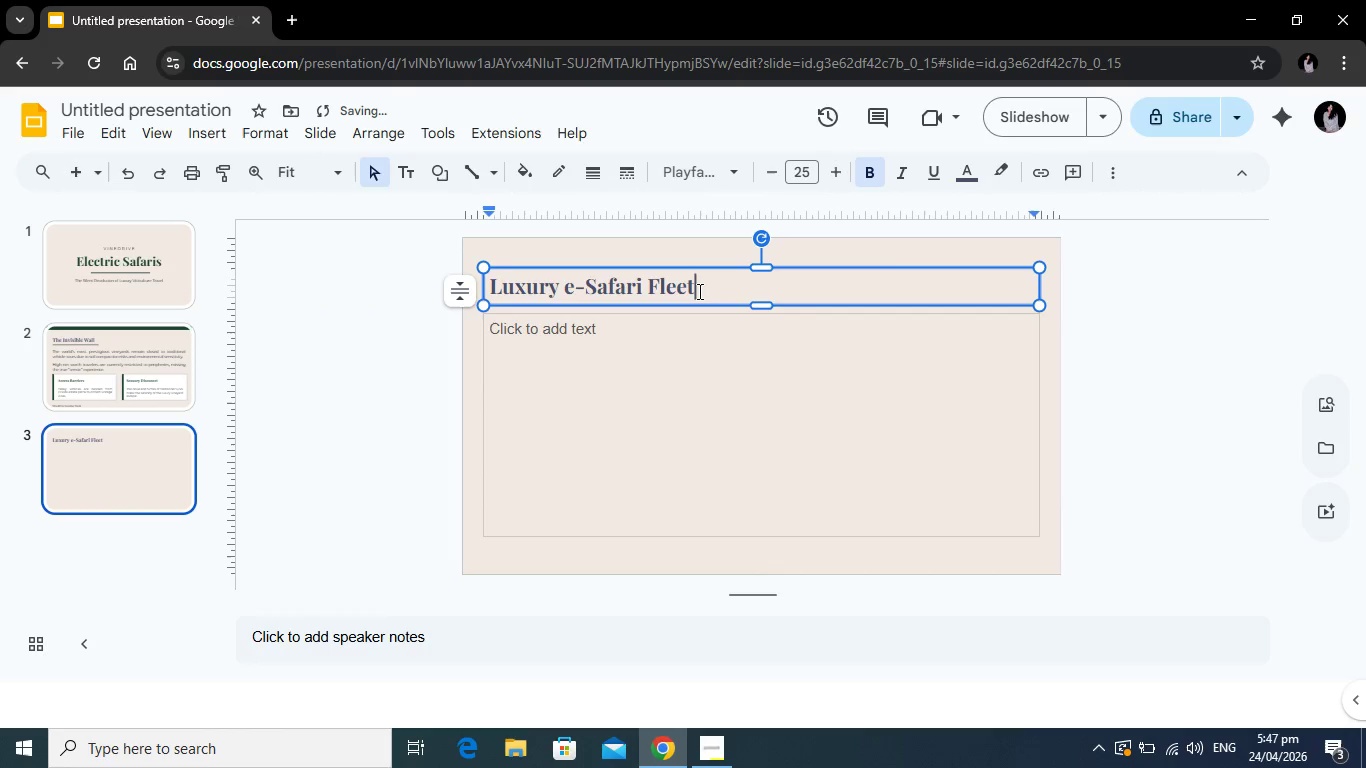 
left_click_drag(start_coordinate=[699, 291], to_coordinate=[478, 299])
 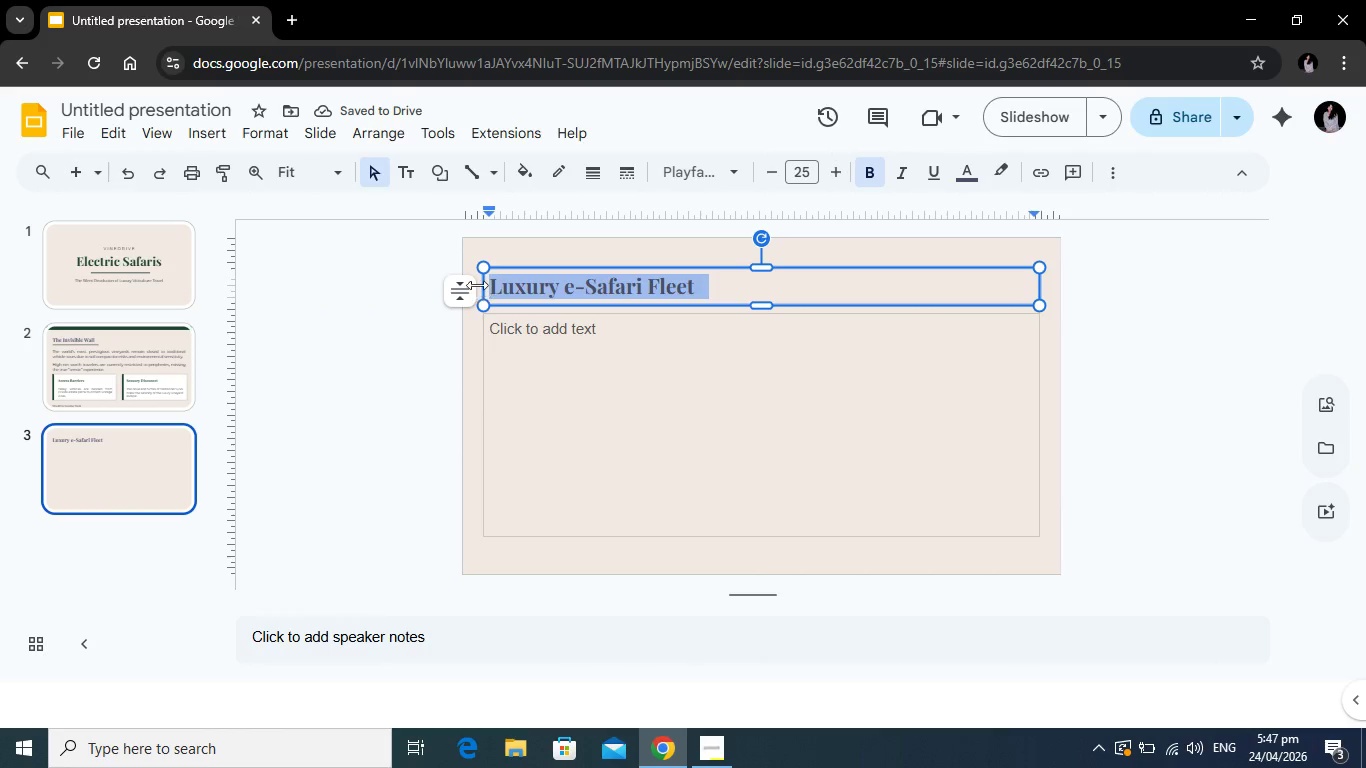 
key(Backspace)
 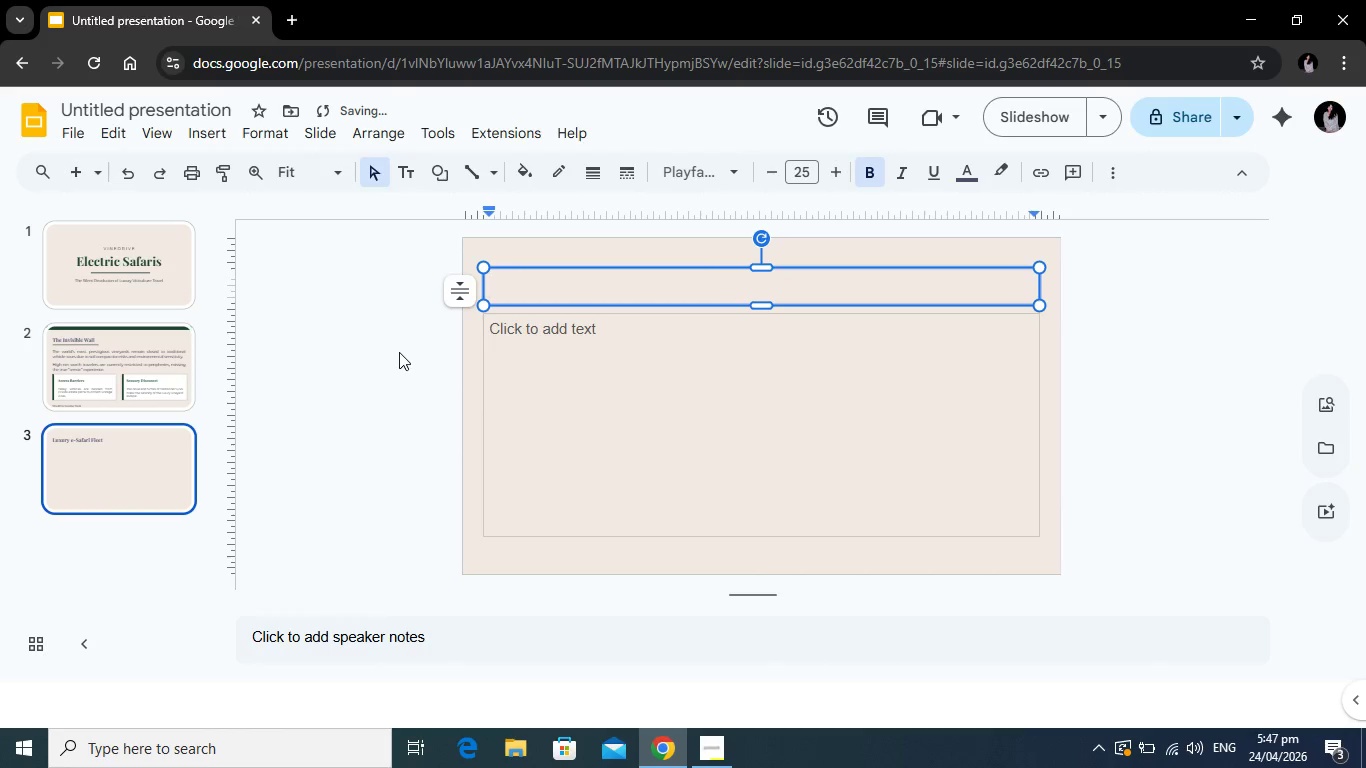 
left_click([398, 353])
 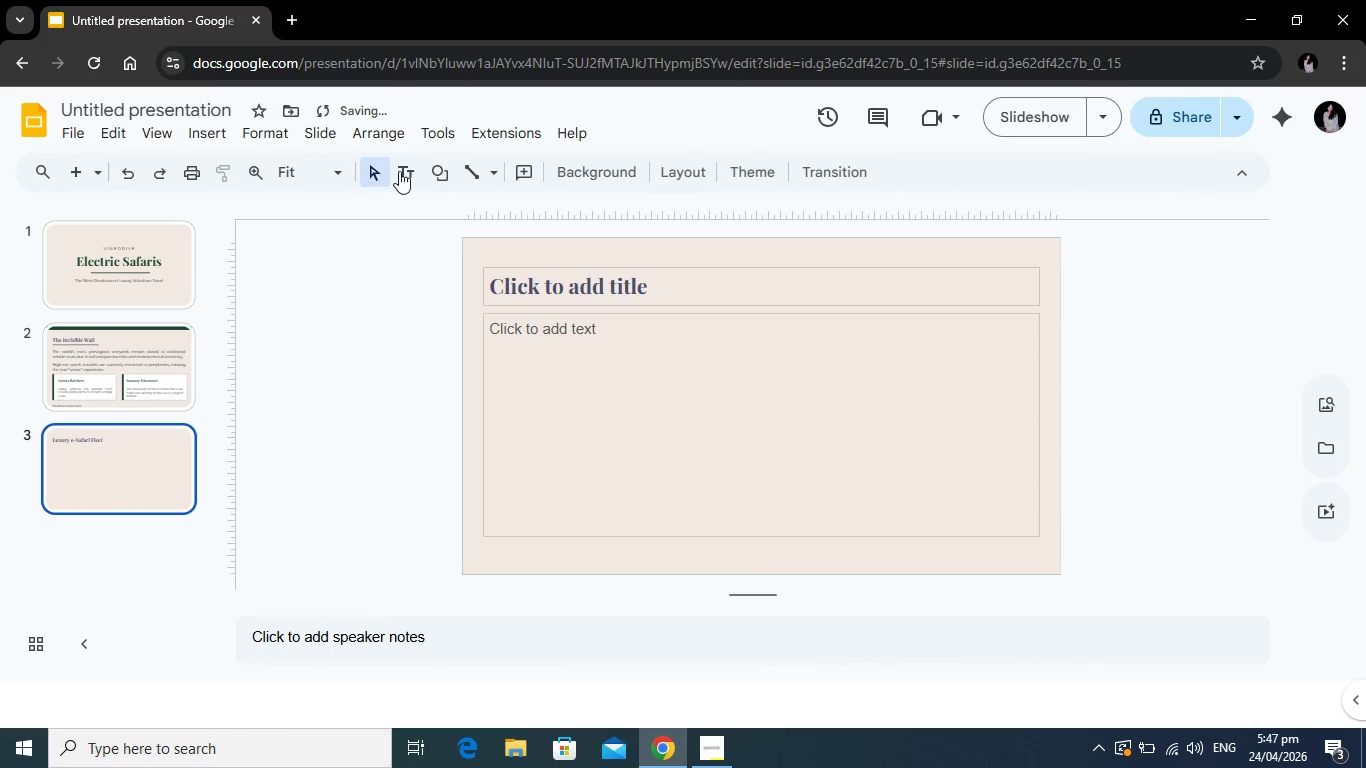 
left_click([404, 171])
 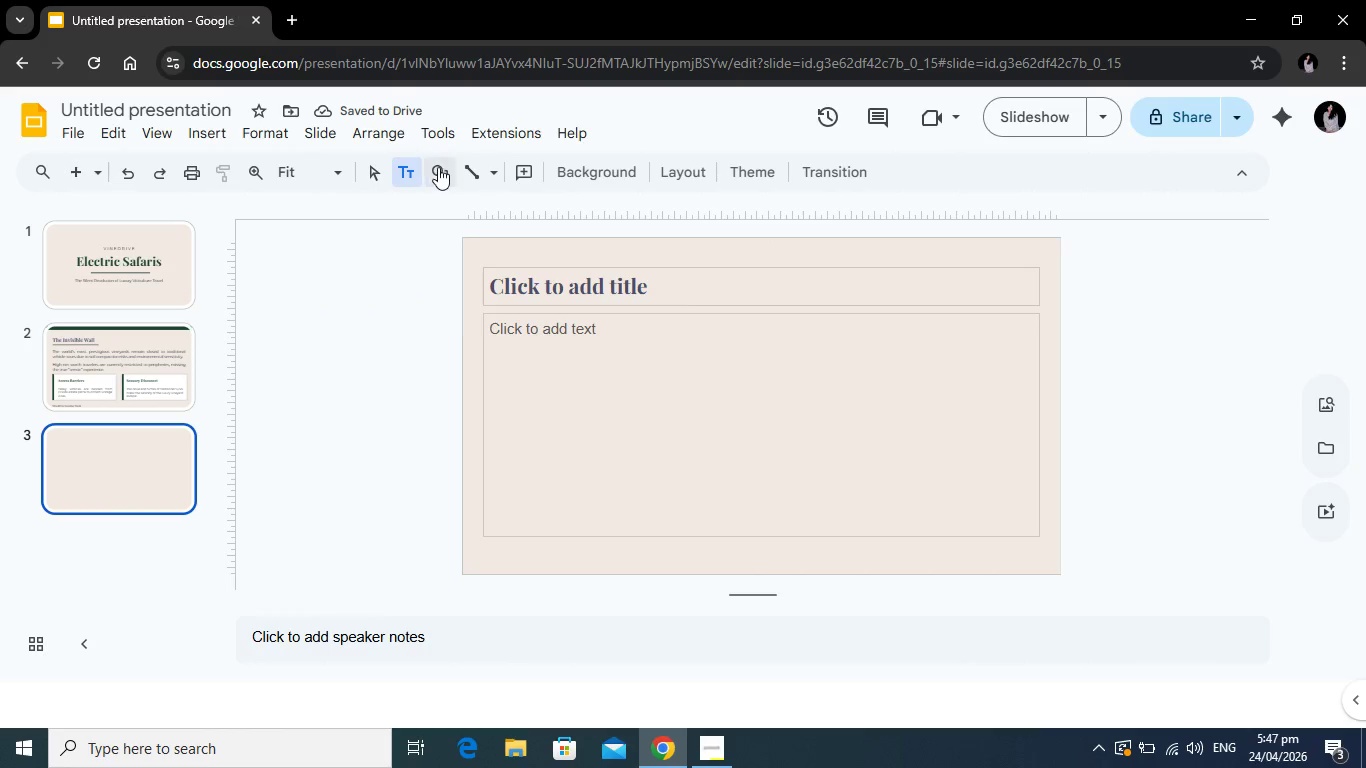 
left_click([438, 167])
 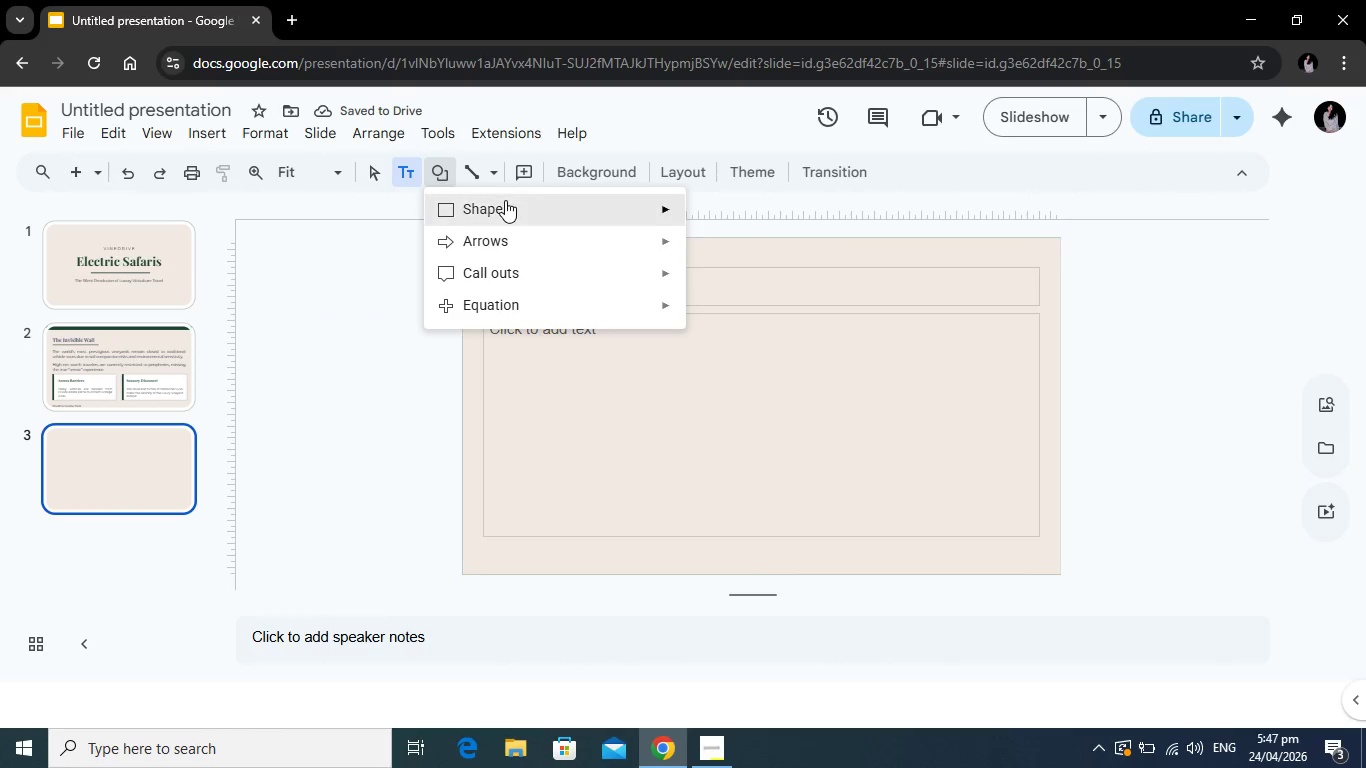 
left_click([505, 200])
 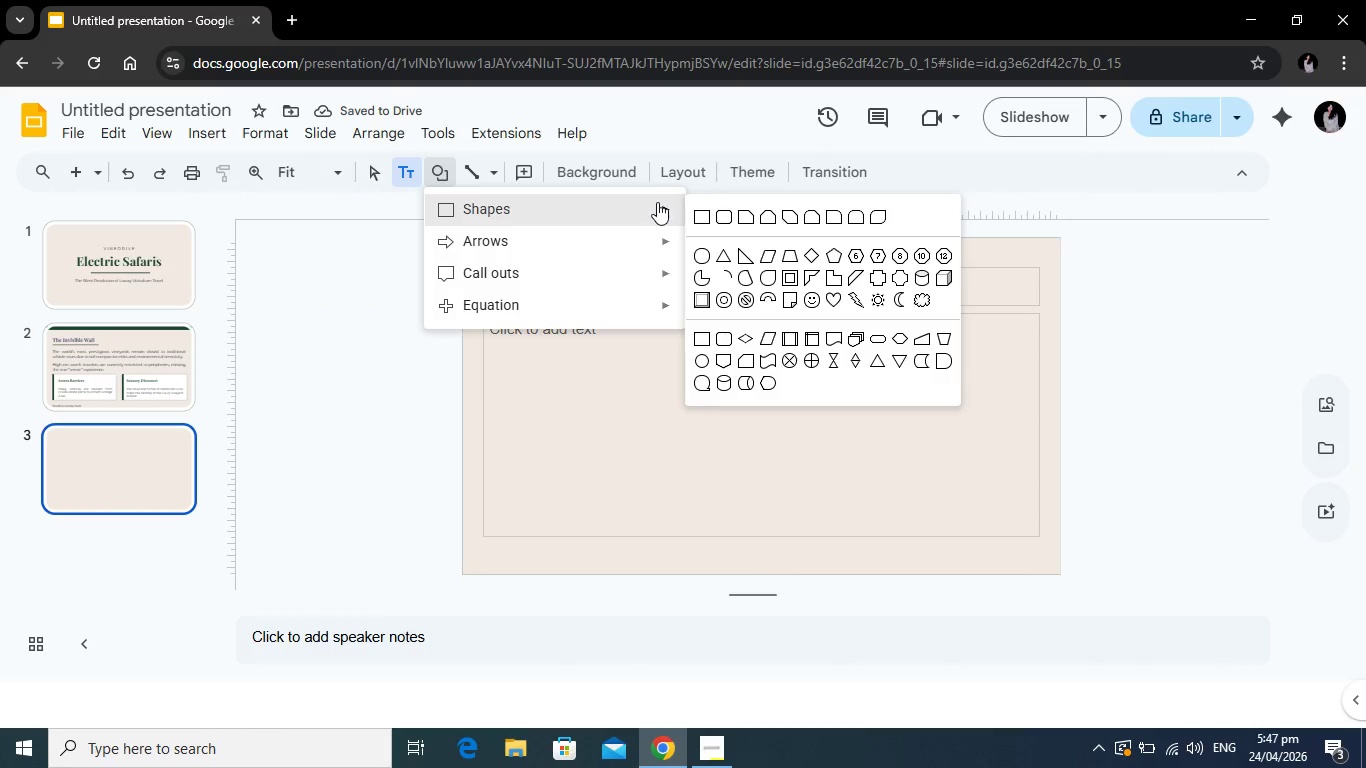 
left_click([700, 215])
 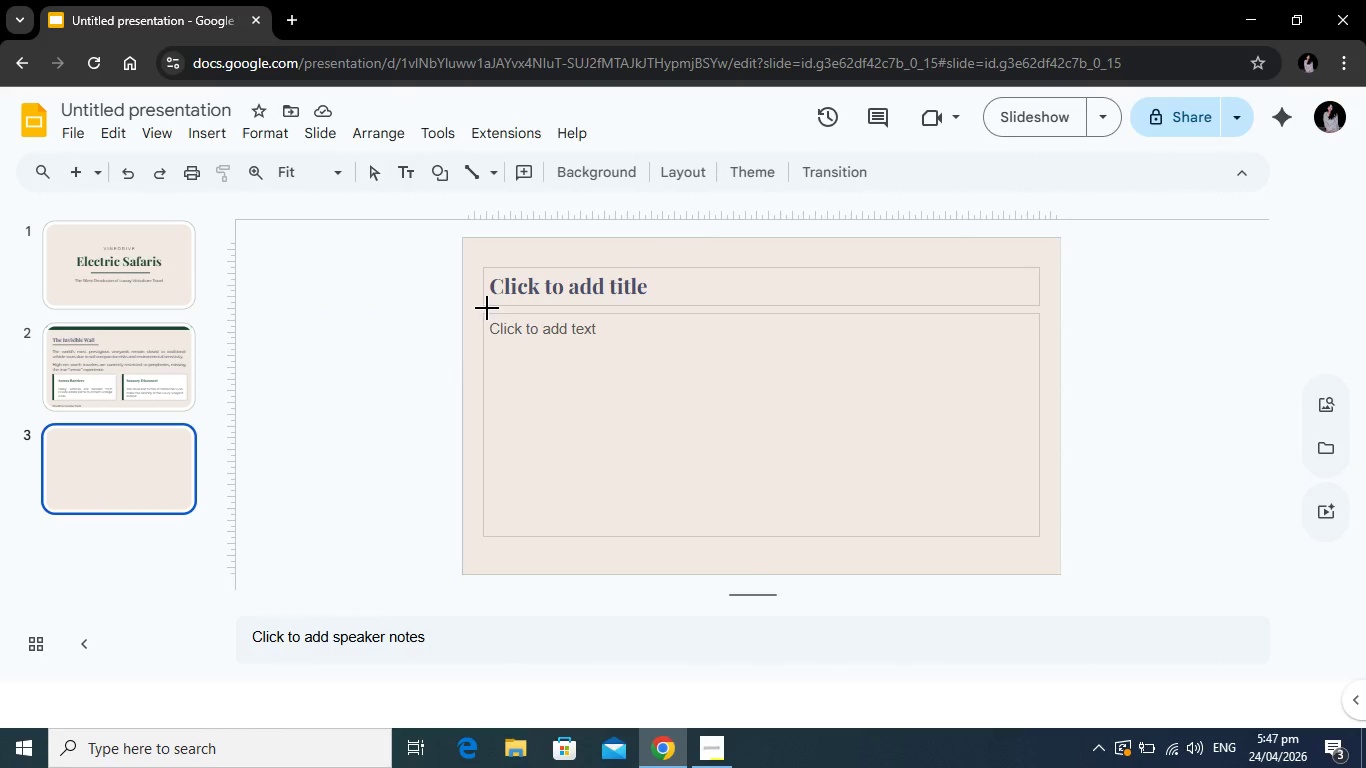 
left_click_drag(start_coordinate=[487, 308], to_coordinate=[690, 303])
 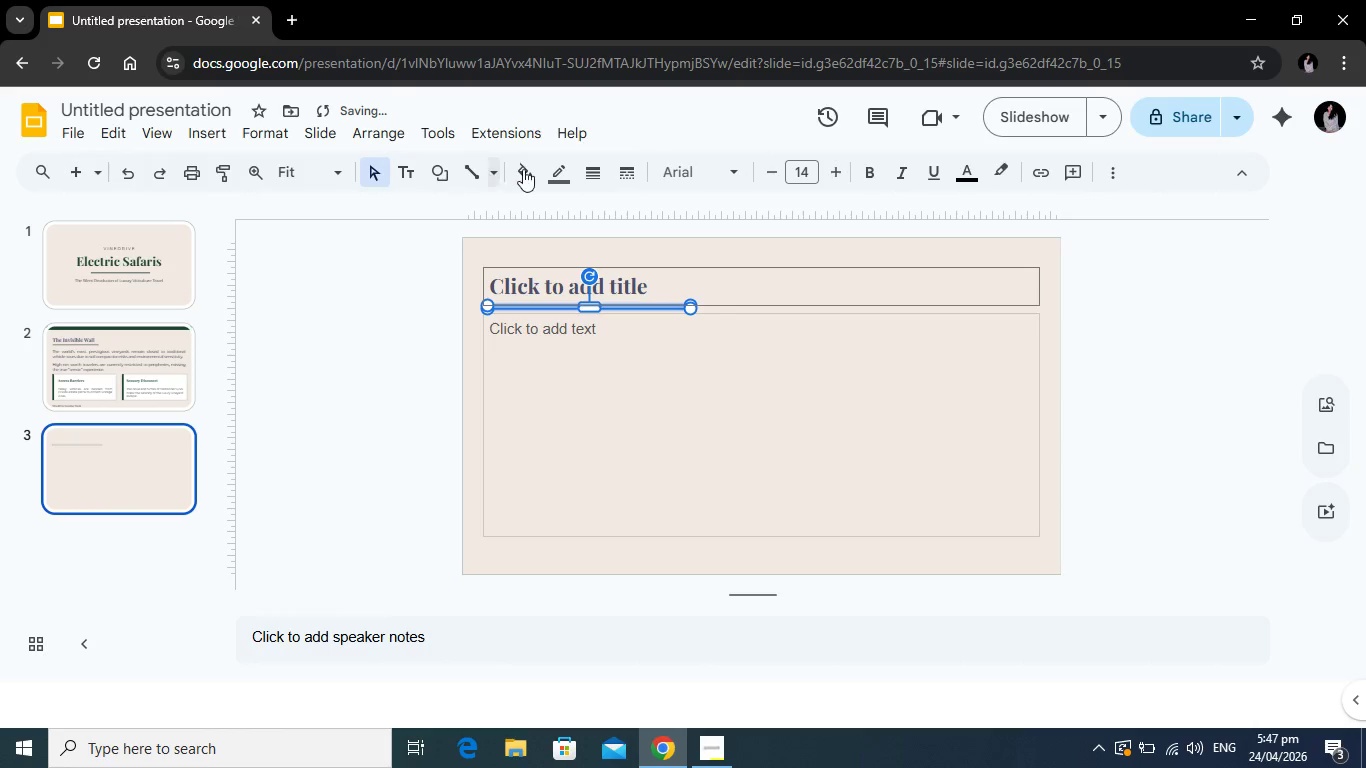 
left_click([524, 169])
 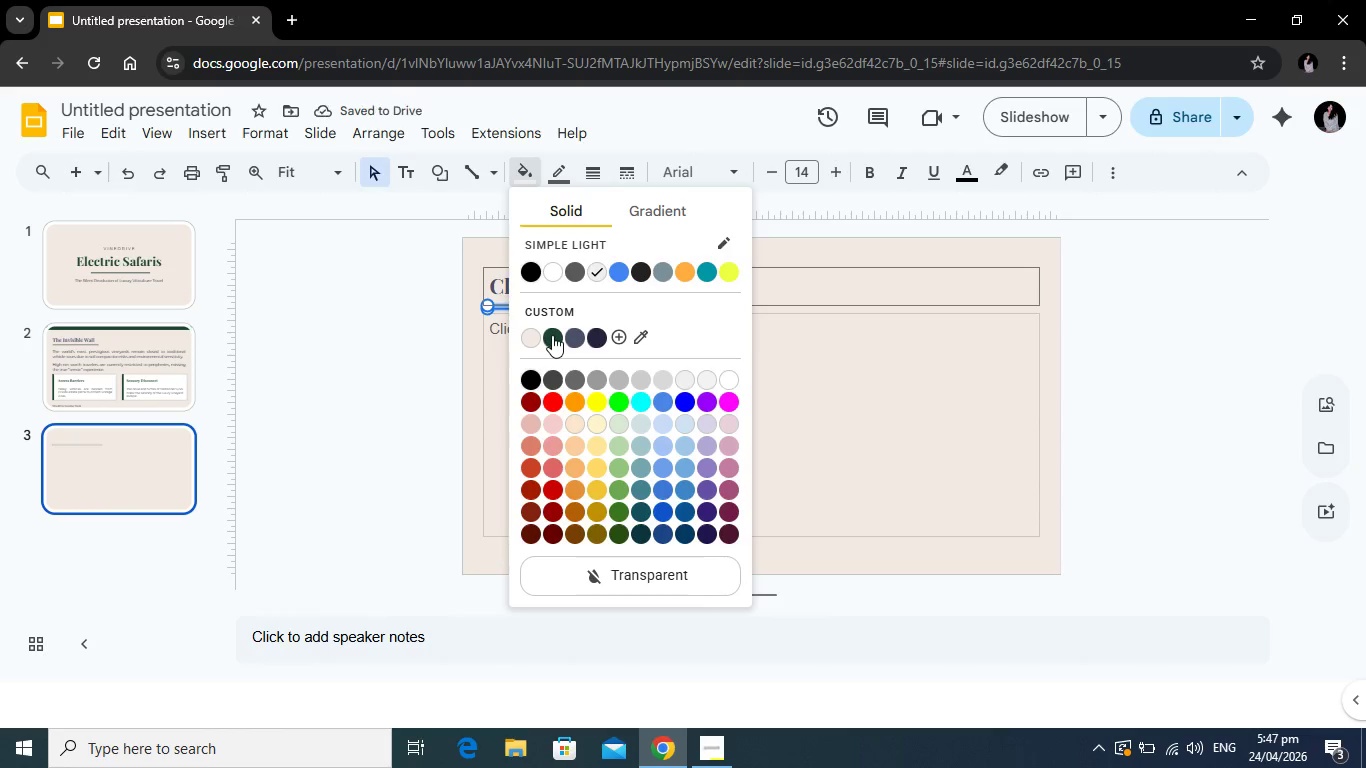 
left_click([552, 335])
 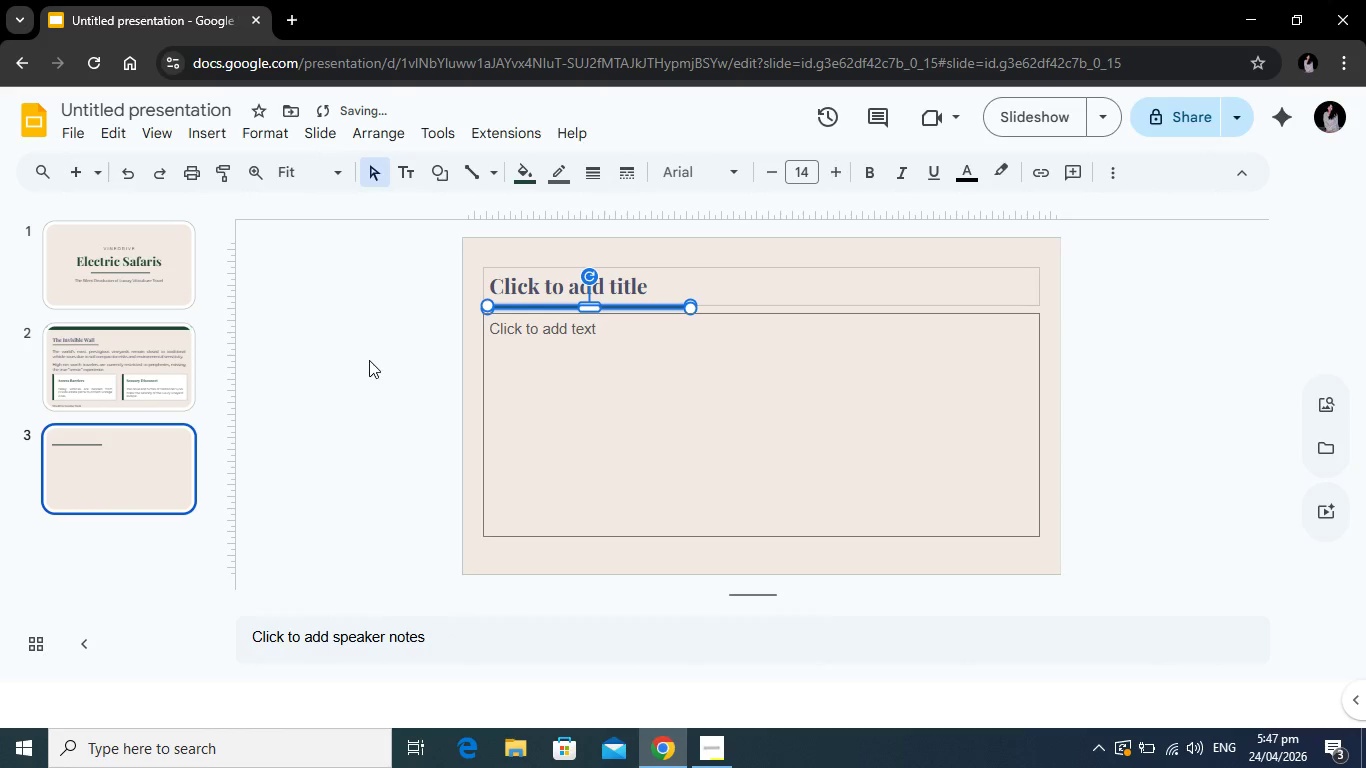 
left_click([369, 360])
 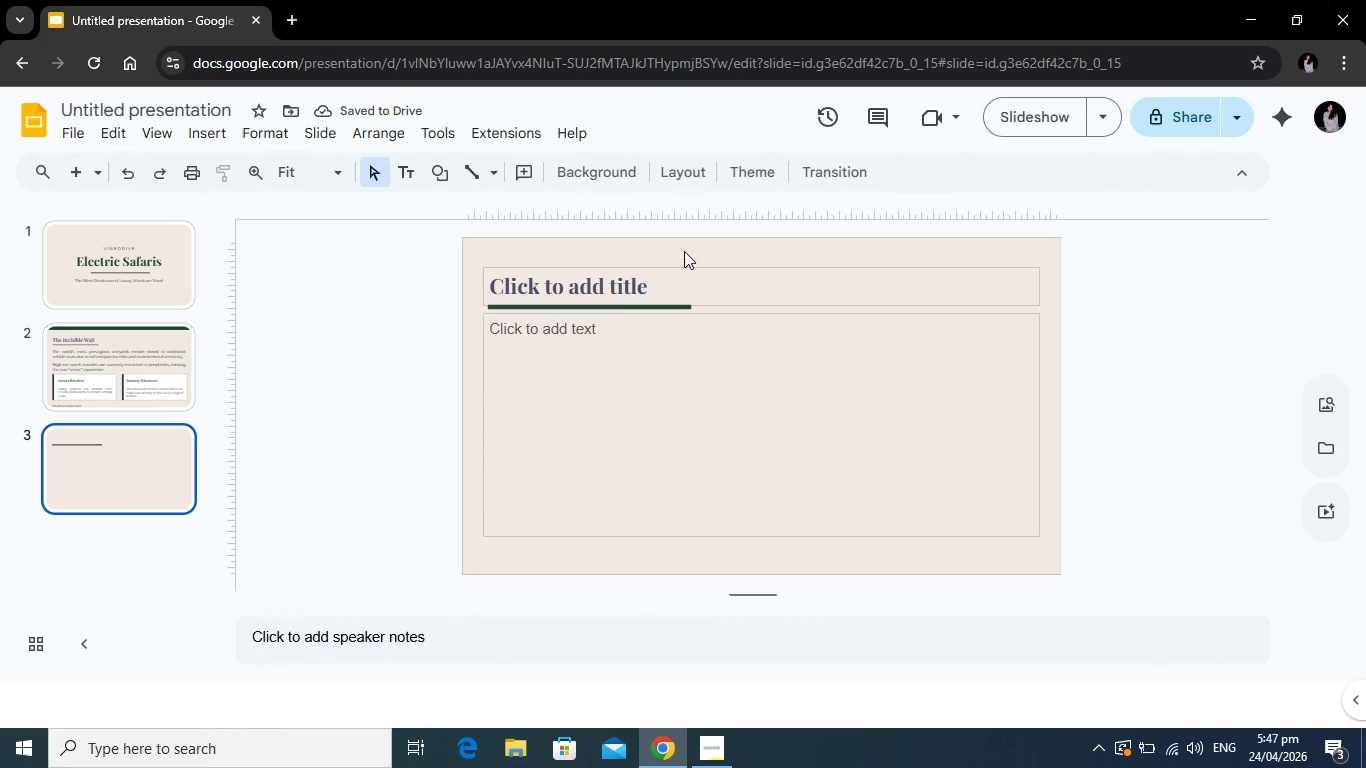 
left_click([645, 303])
 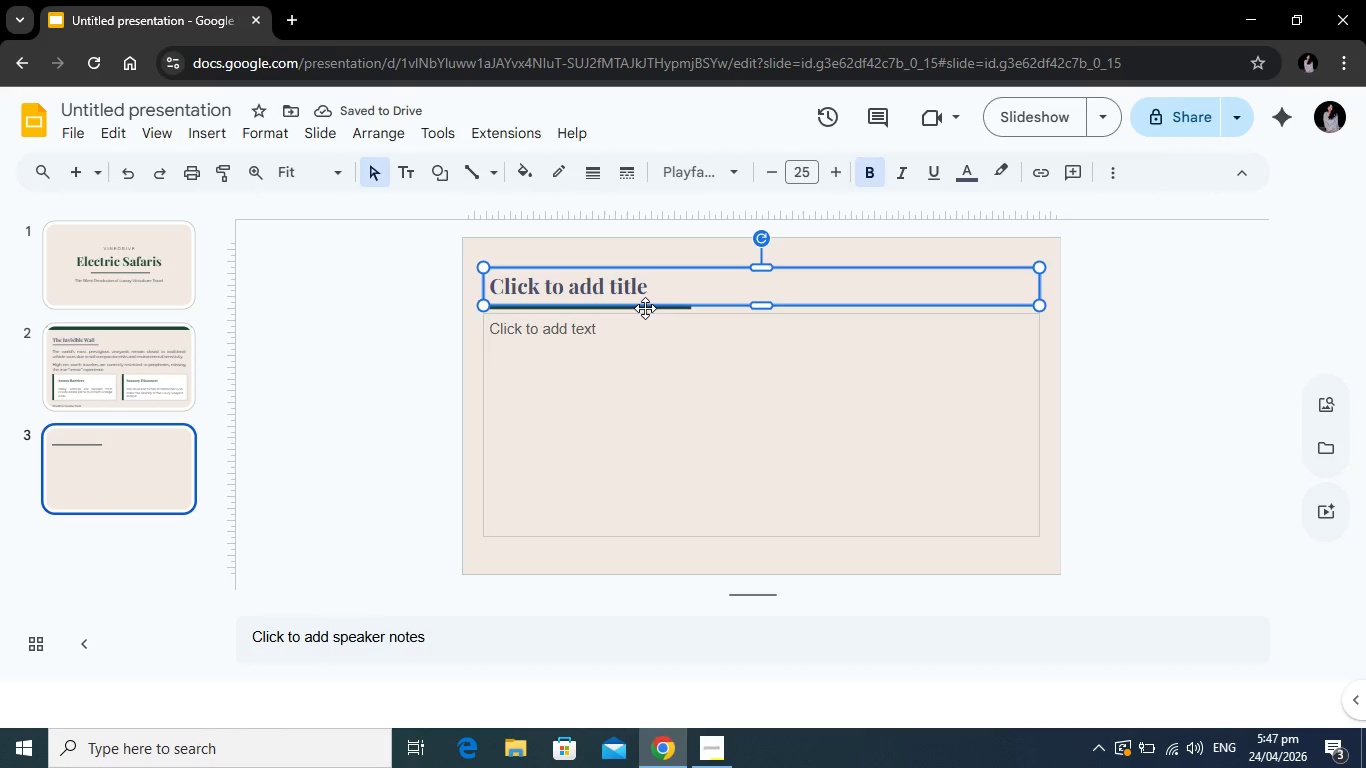 
left_click([645, 308])
 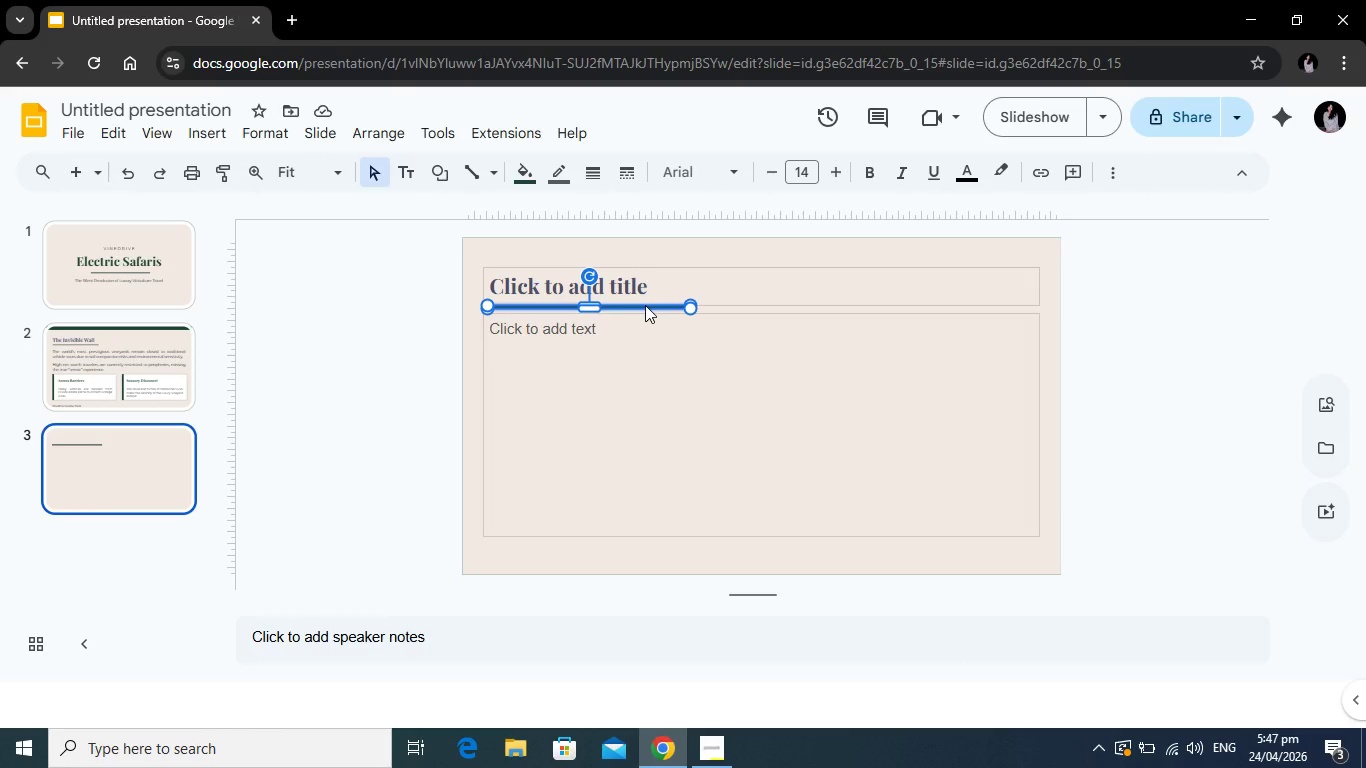 
key(Backspace)
 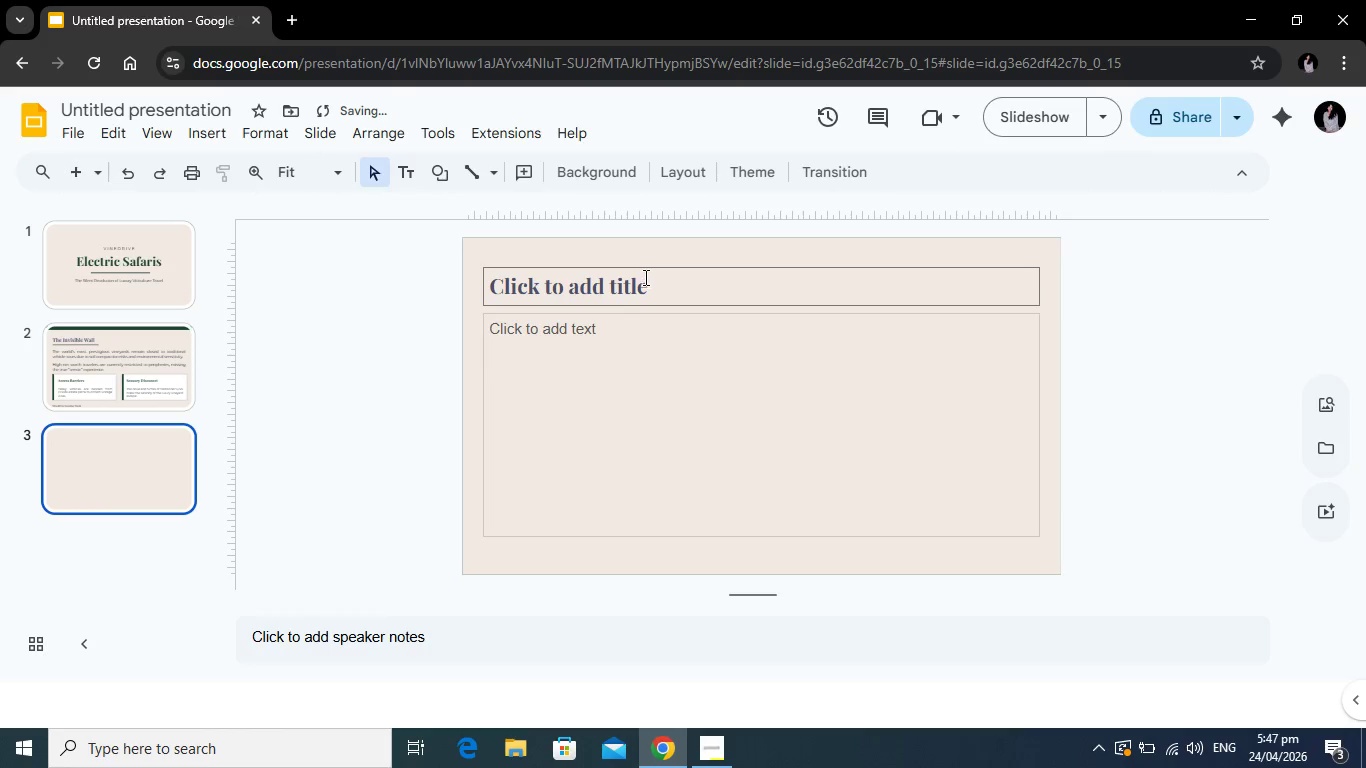 
left_click([644, 277])
 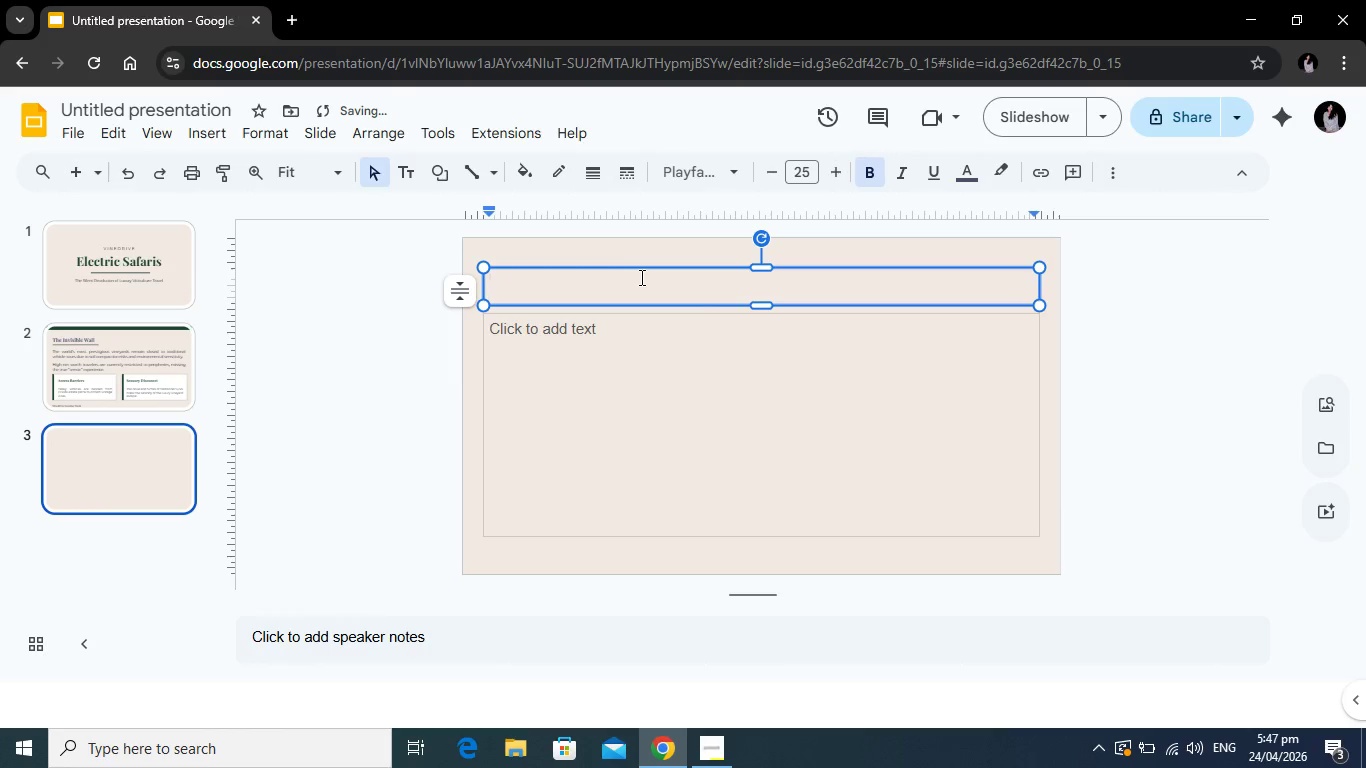 
type(Luxury e-Safari Fleet)
 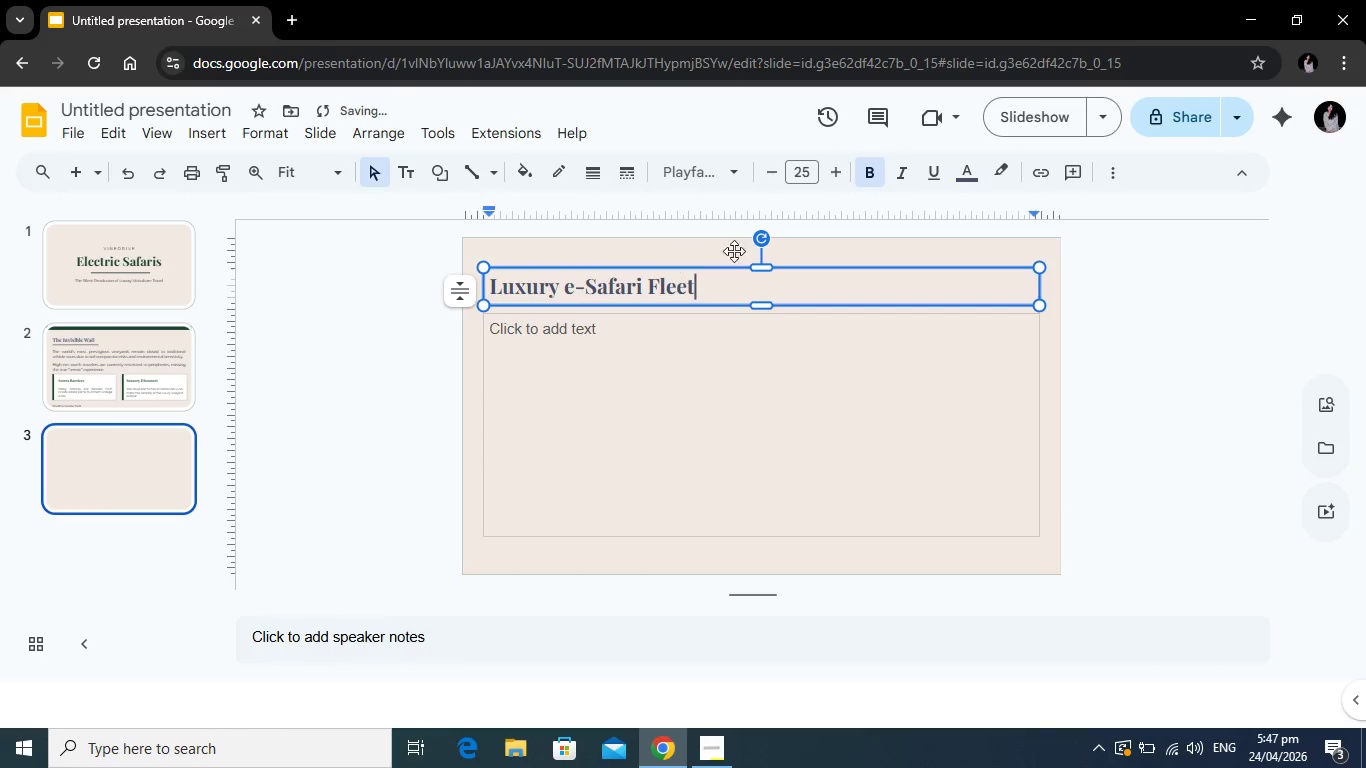 
left_click_drag(start_coordinate=[724, 293], to_coordinate=[476, 287])
 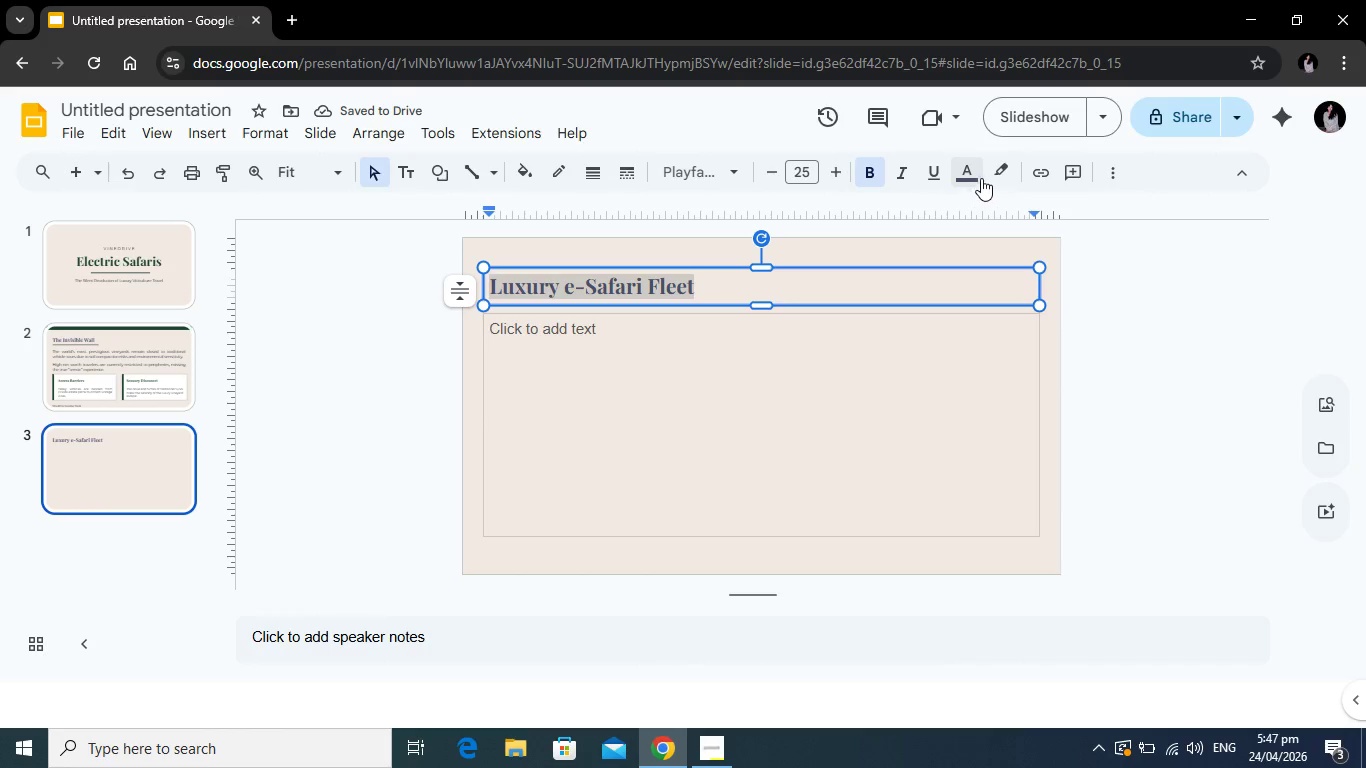 
left_click([975, 177])
 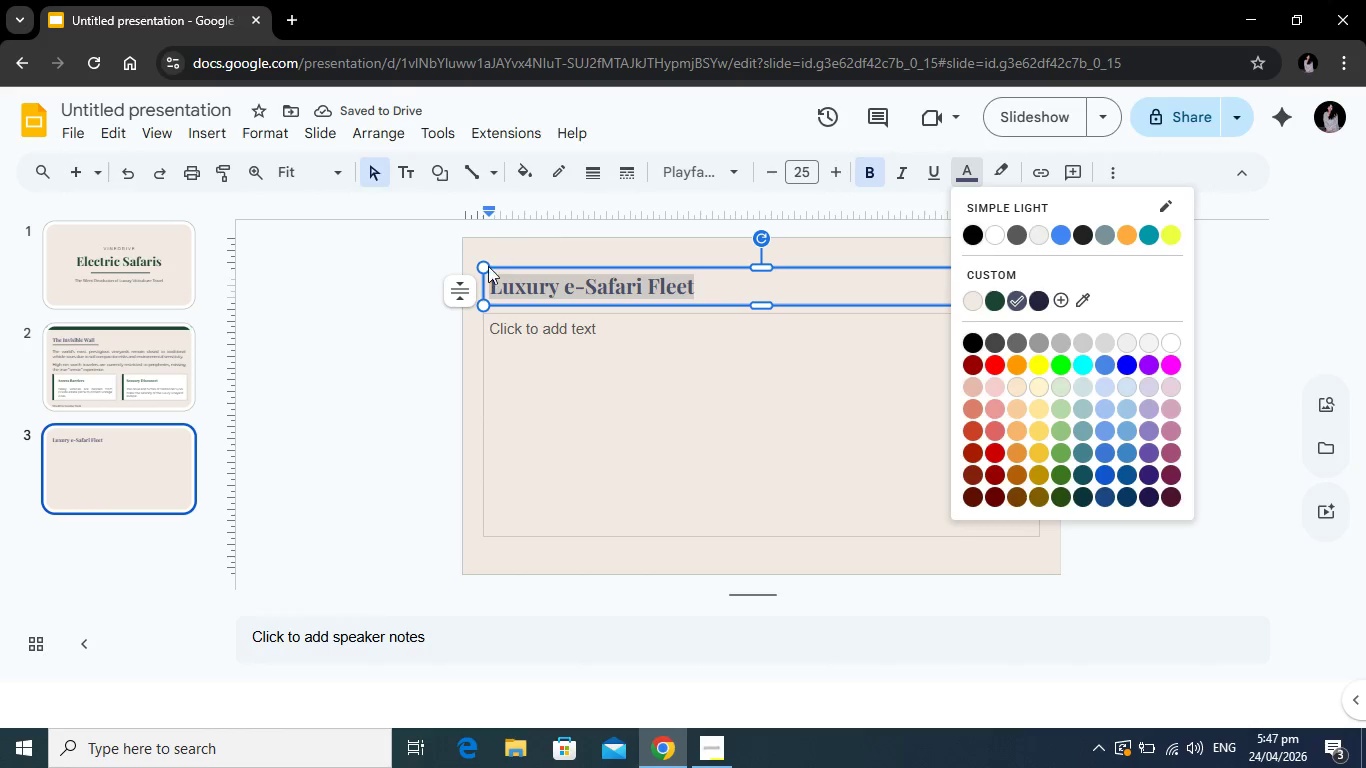 
left_click([368, 295])
 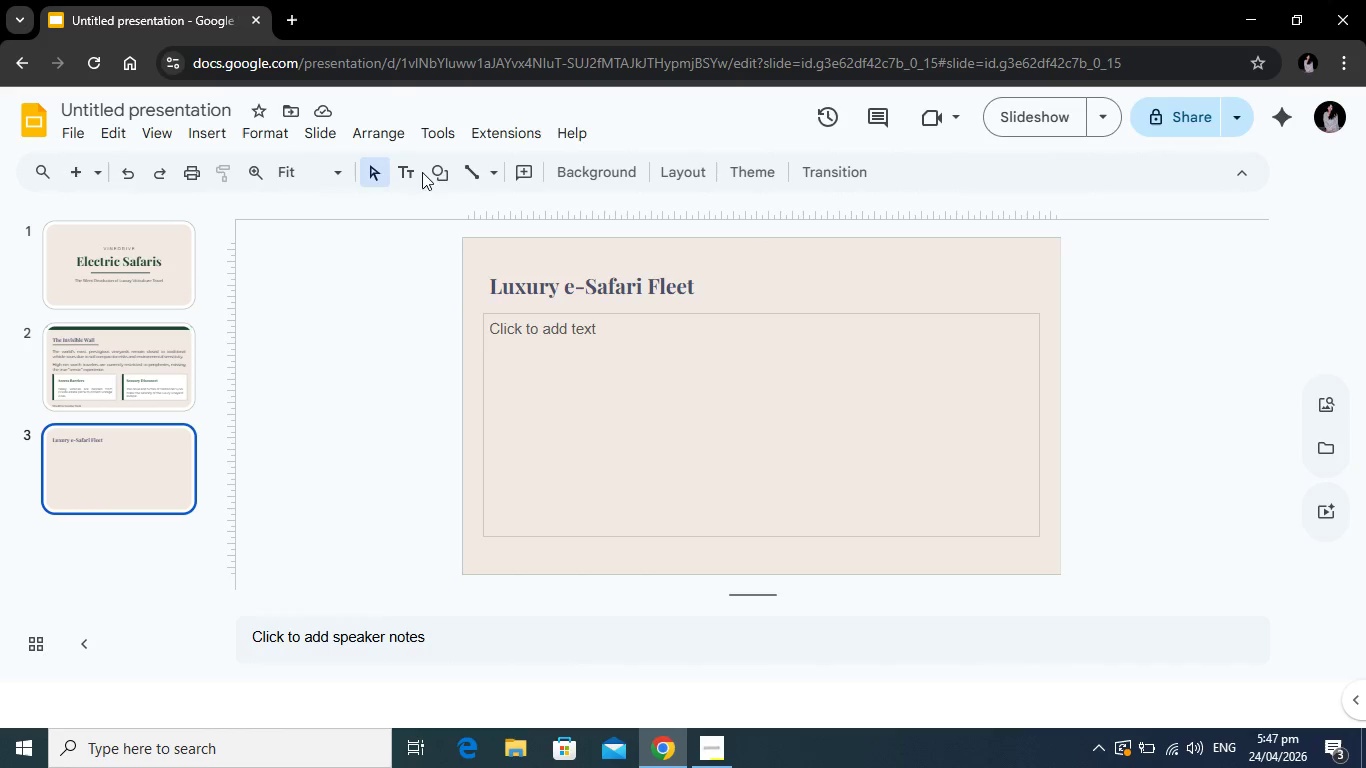 
left_click([446, 171])
 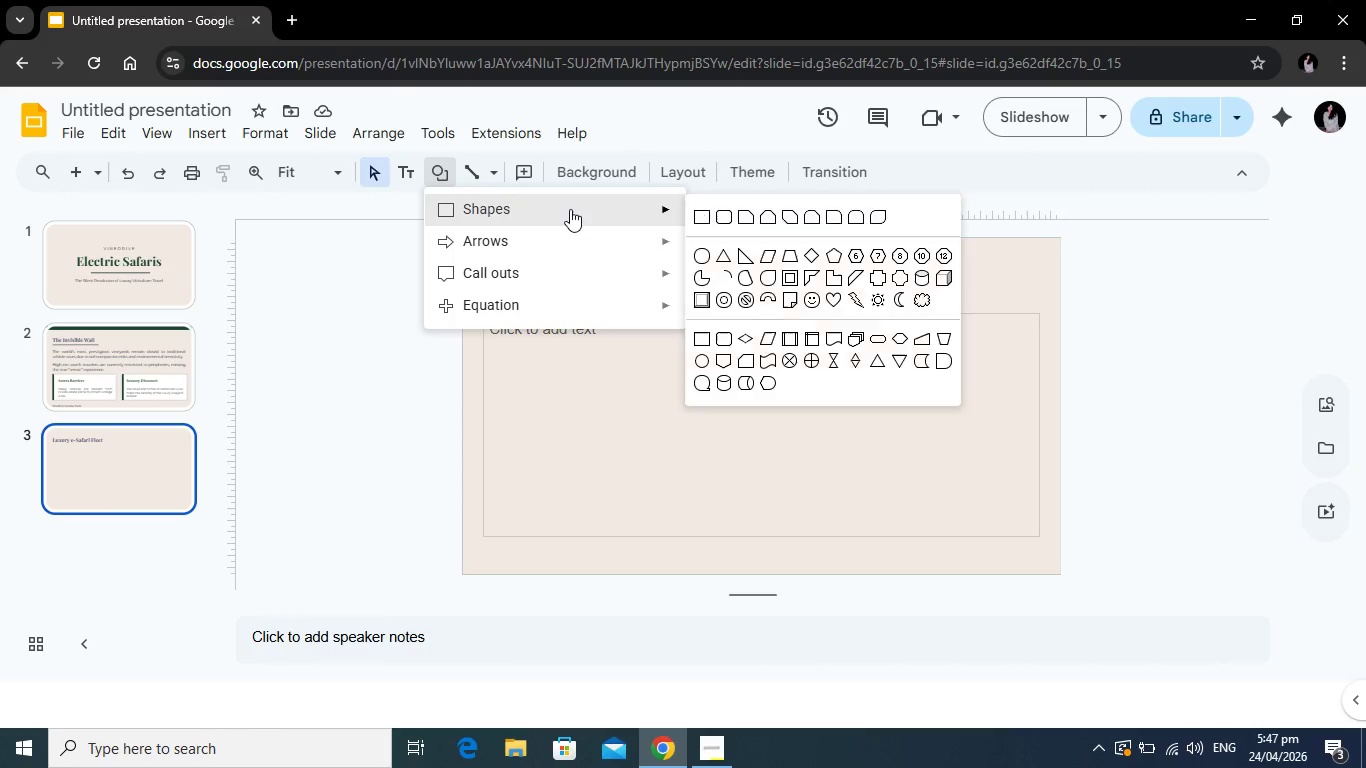 
left_click([570, 209])
 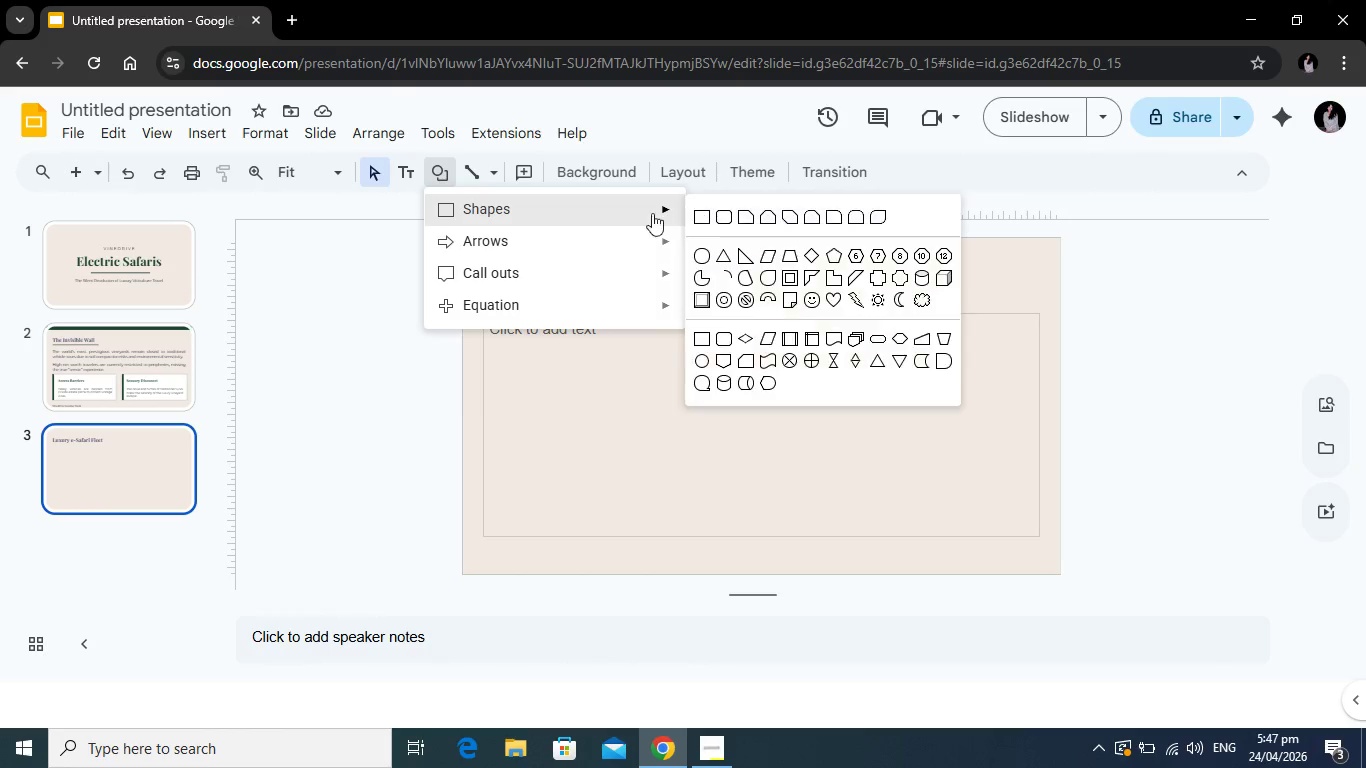 
left_click([693, 213])
 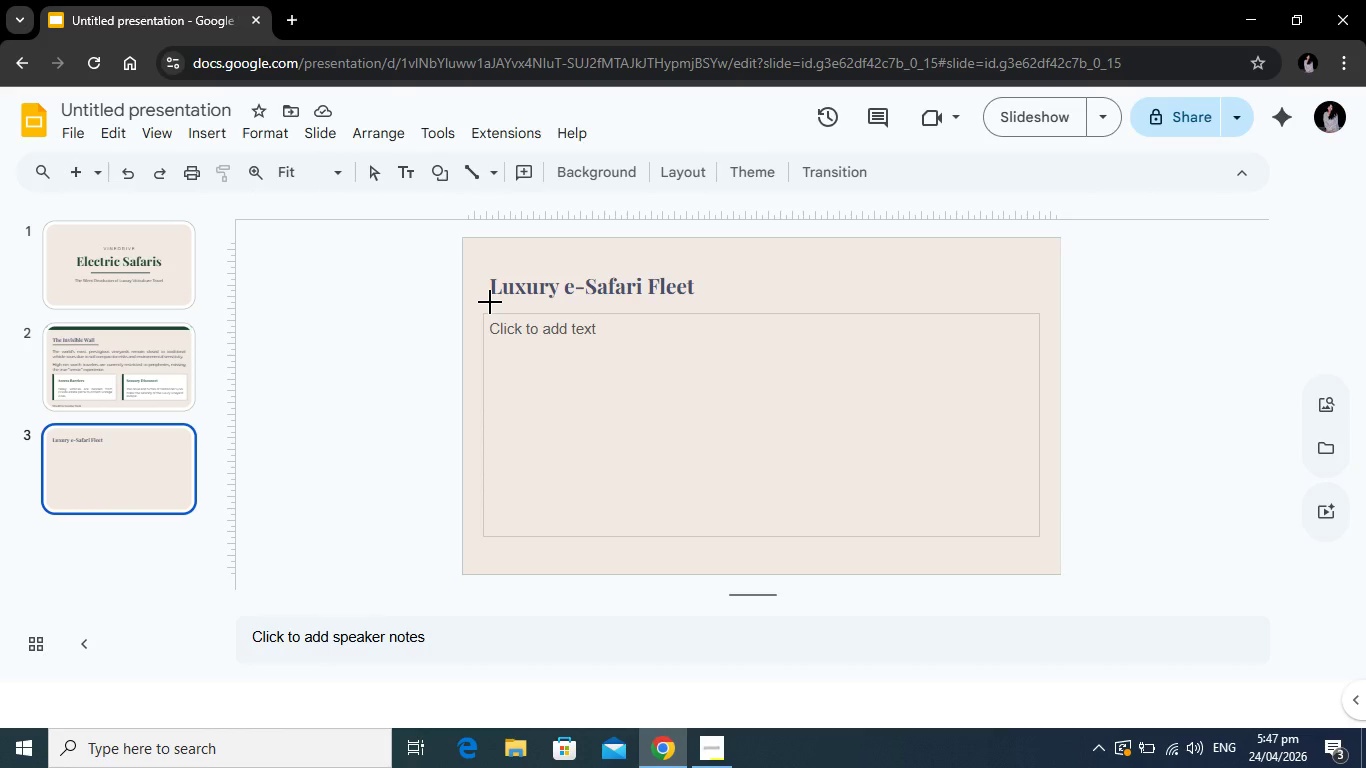 
left_click_drag(start_coordinate=[490, 302], to_coordinate=[704, 300])
 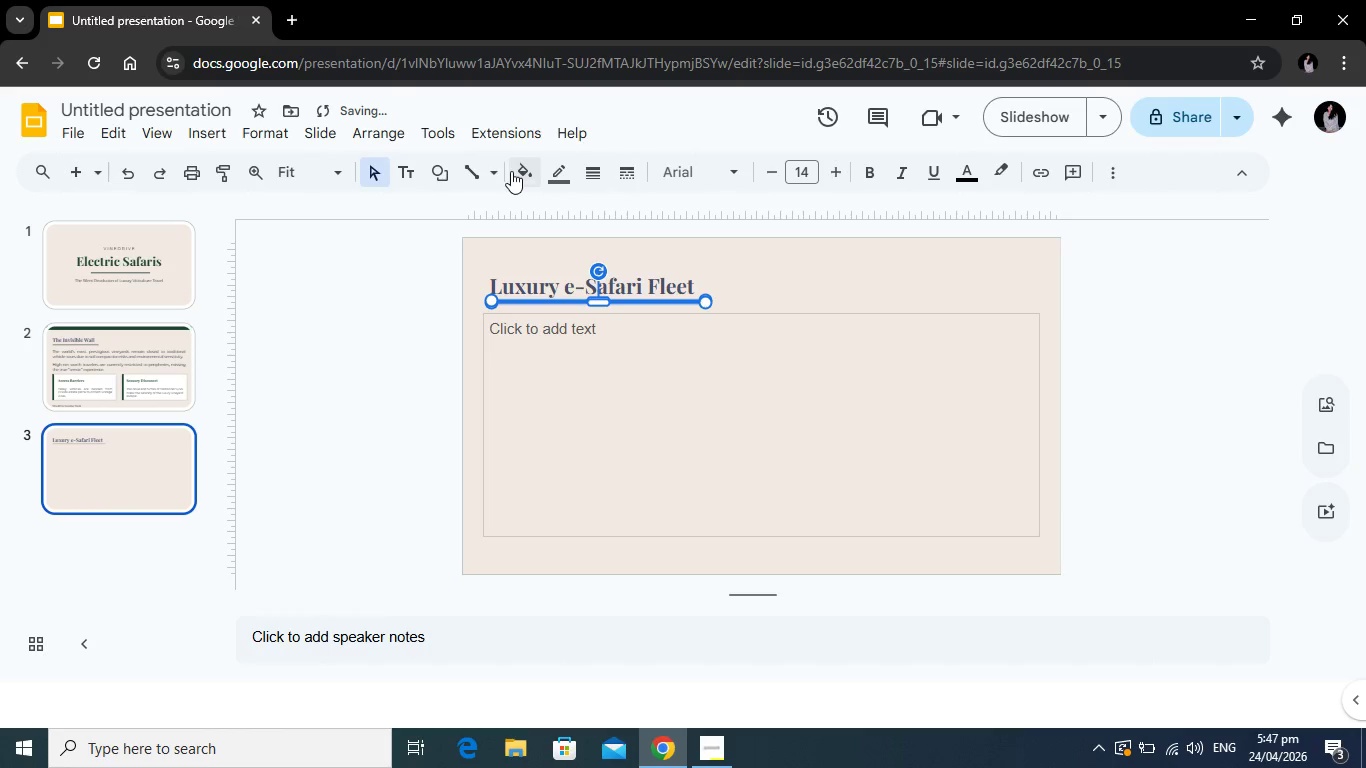 
left_click([521, 167])
 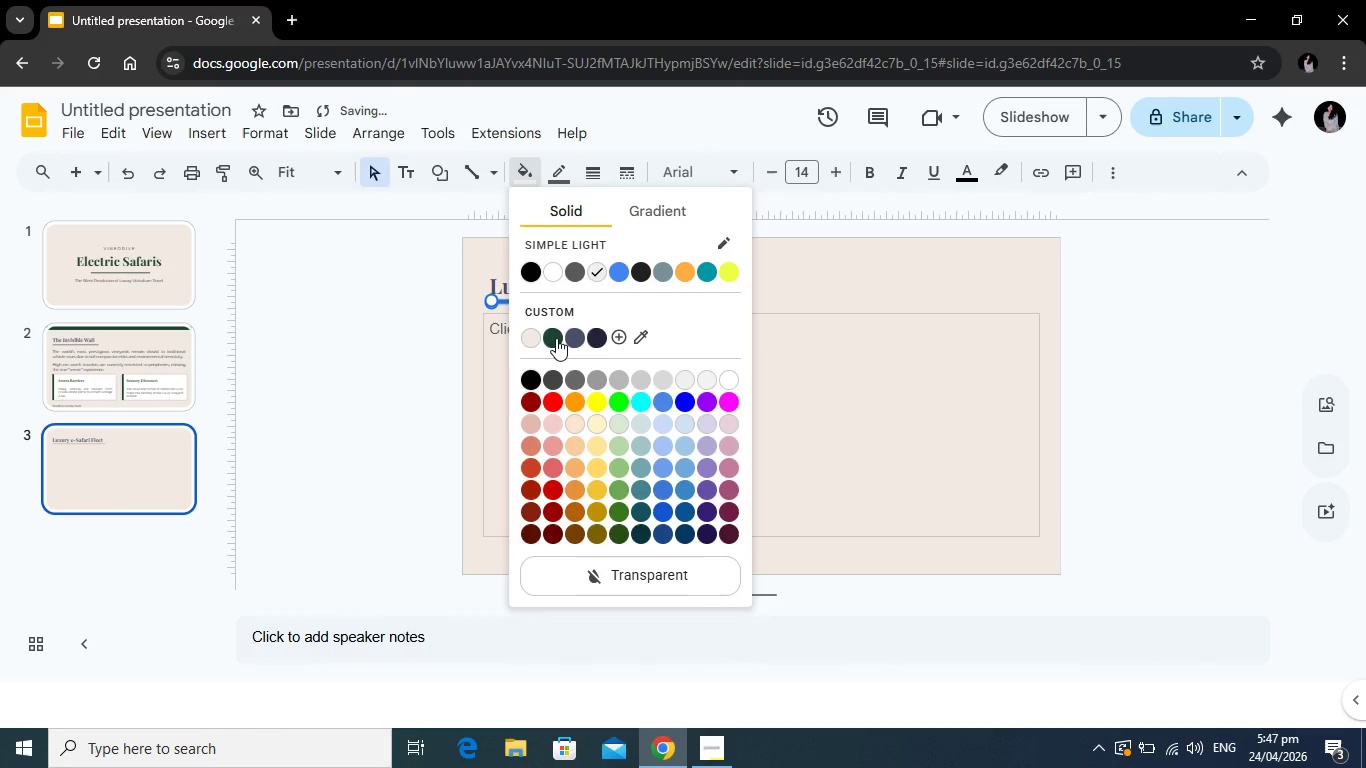 
left_click([556, 338])
 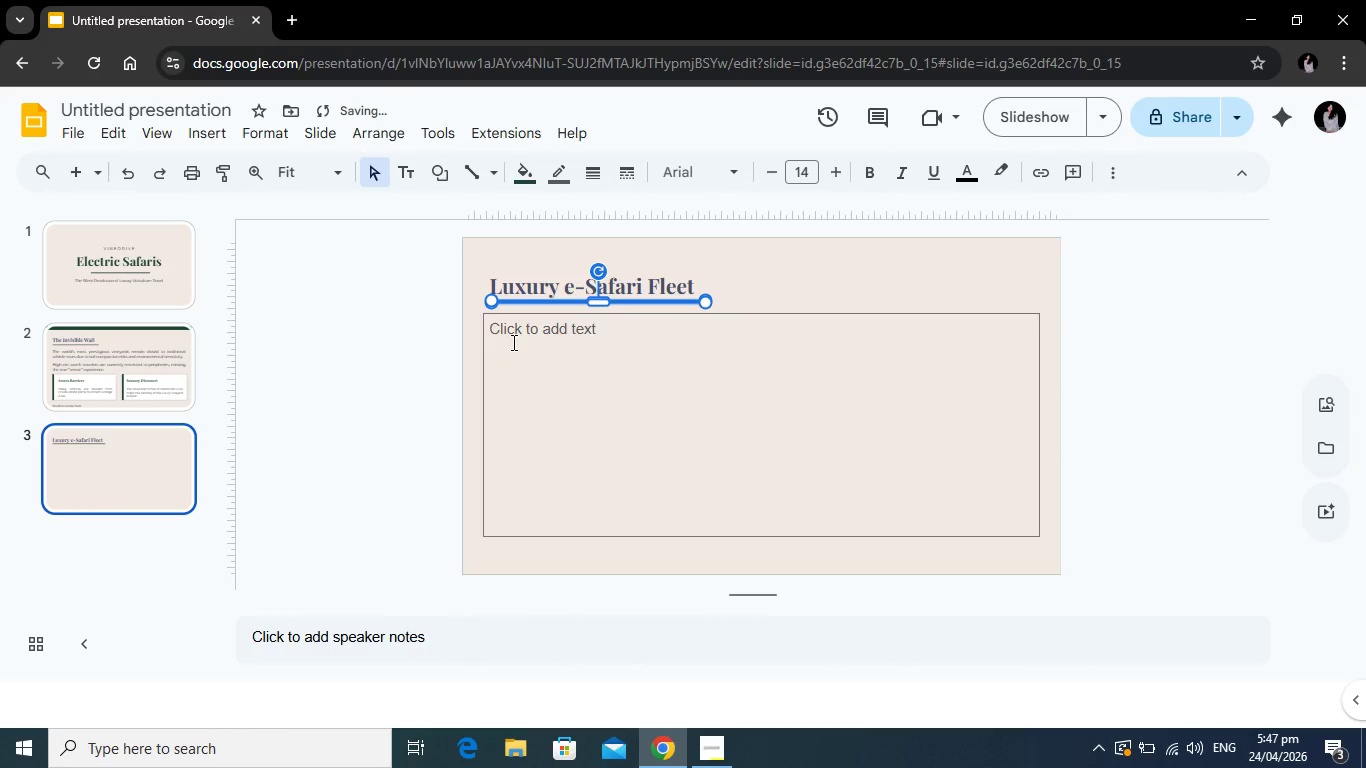 
left_click([512, 342])
 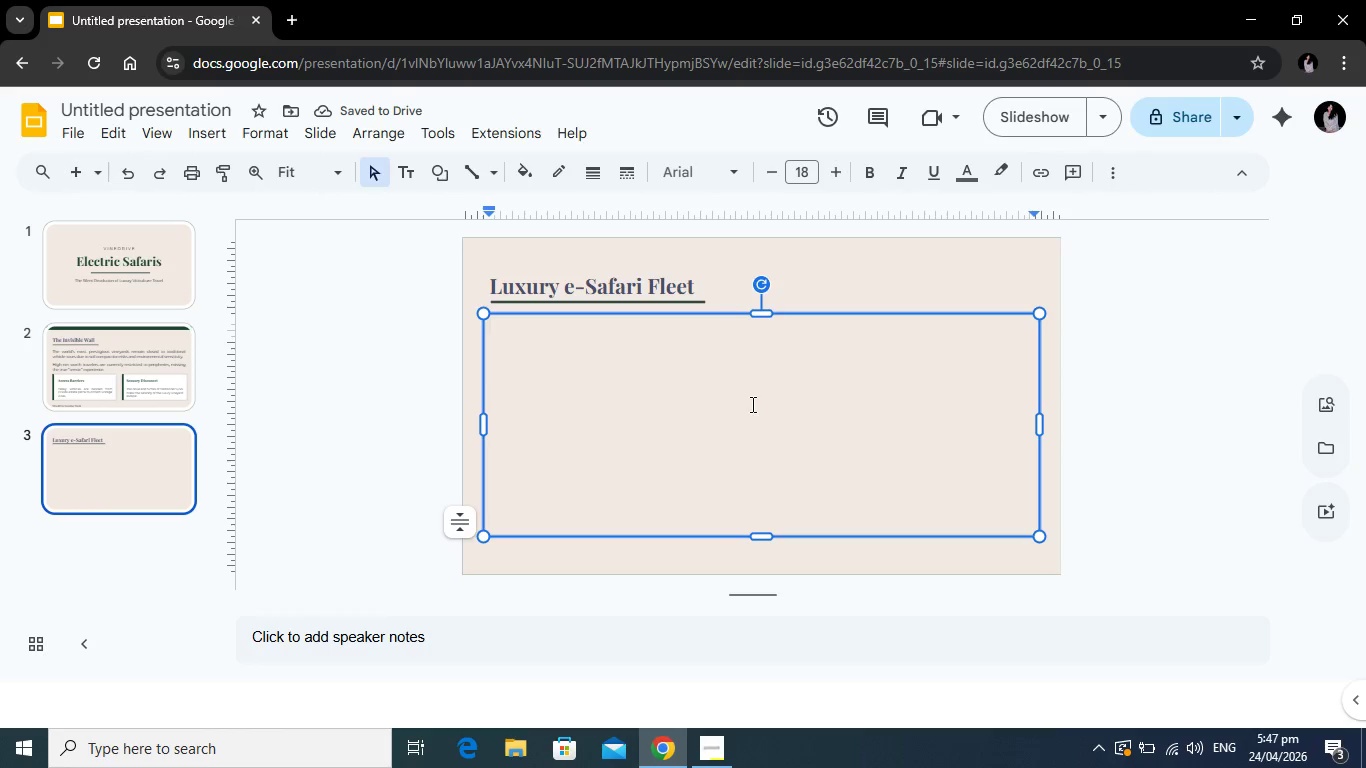 
wait(5.09)
 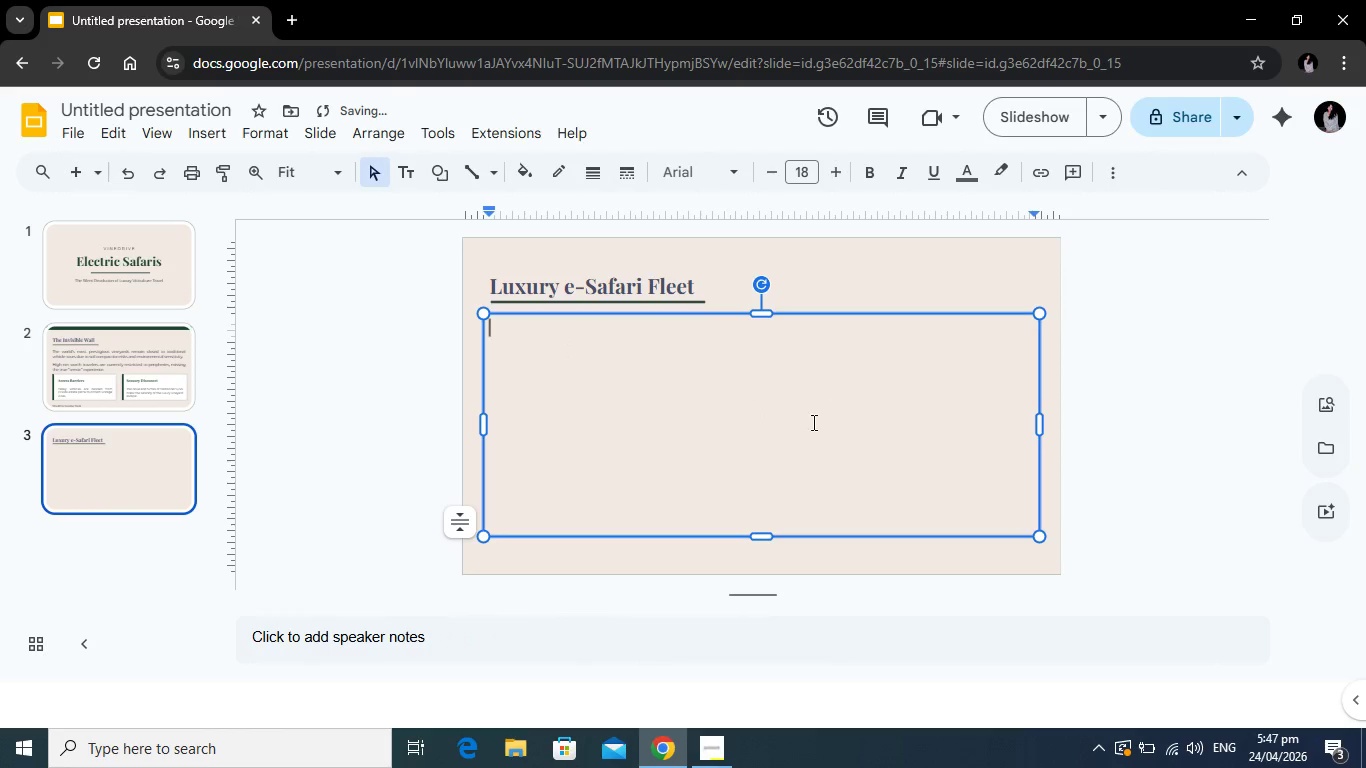 
left_click_drag(start_coordinate=[1043, 423], to_coordinate=[750, 429])
 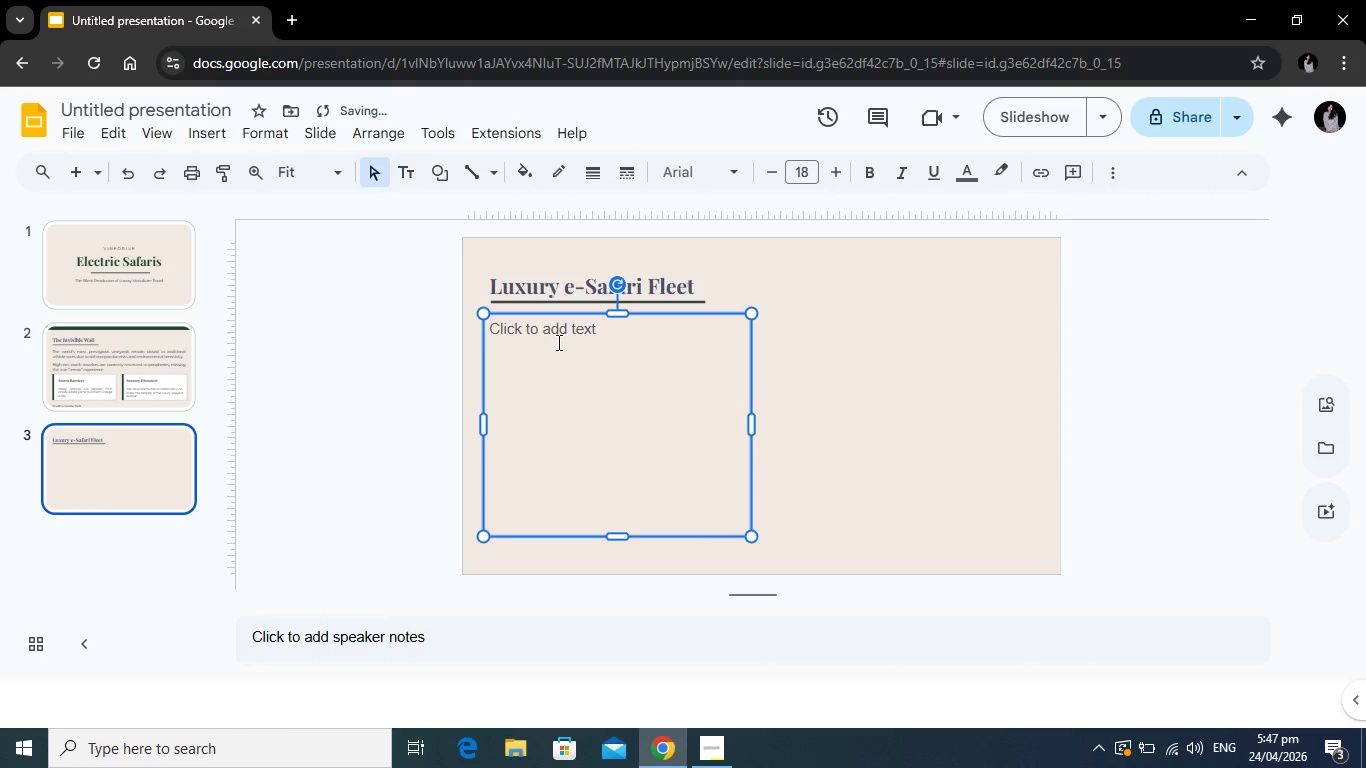 
left_click([557, 342])
 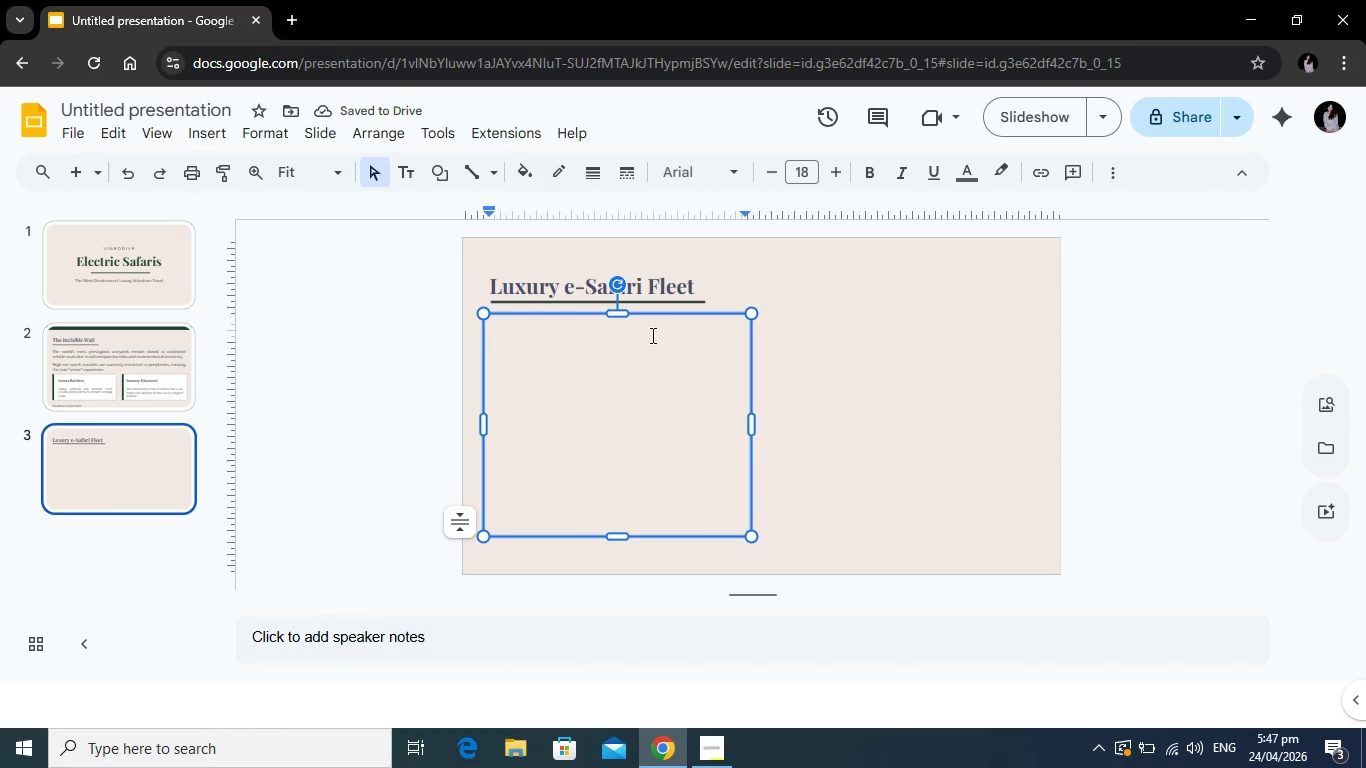 
type(Vinedrive deplop)
key(Backspace)
key(Backspace)
type(oys ultra-low-impact, high-end electric safari bikes equippped with all-r[F12])
key(Backspace)
type(ter)
 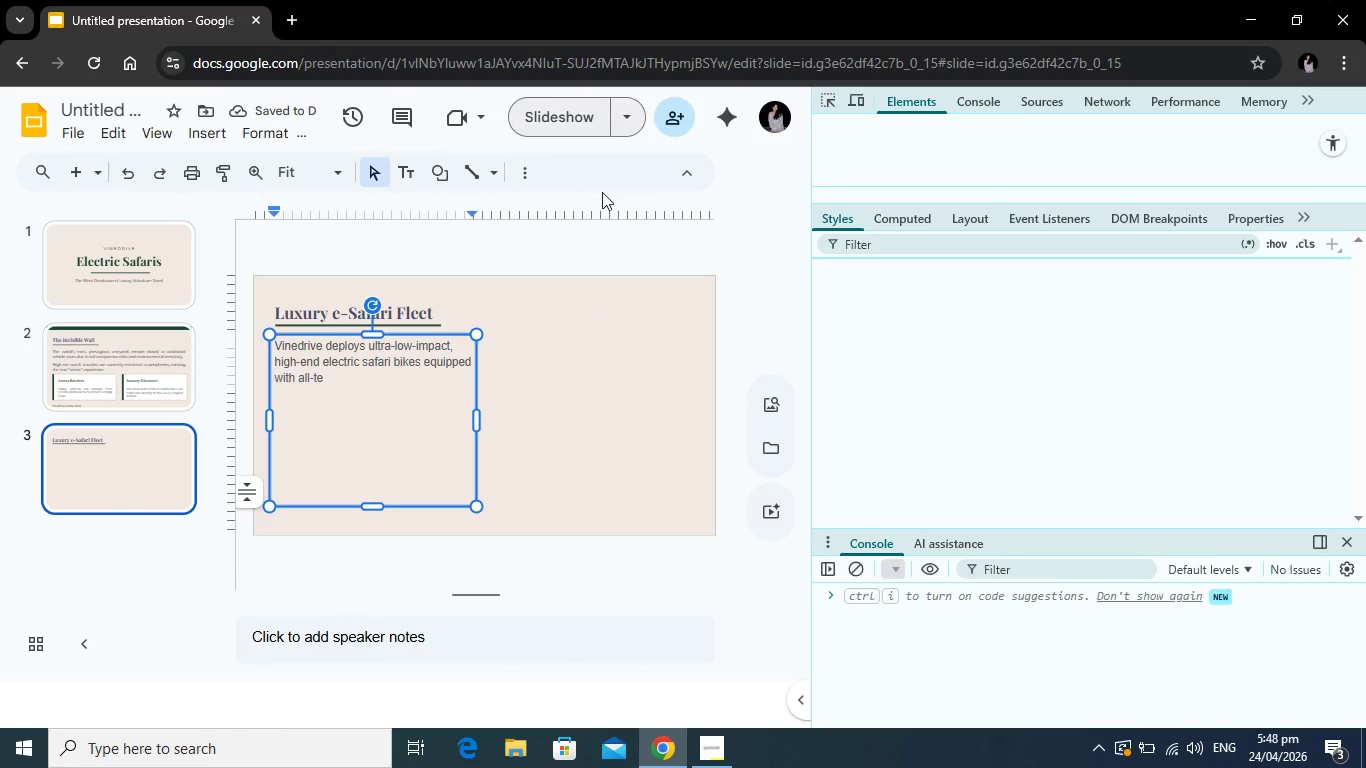 
left_click([724, 259])
 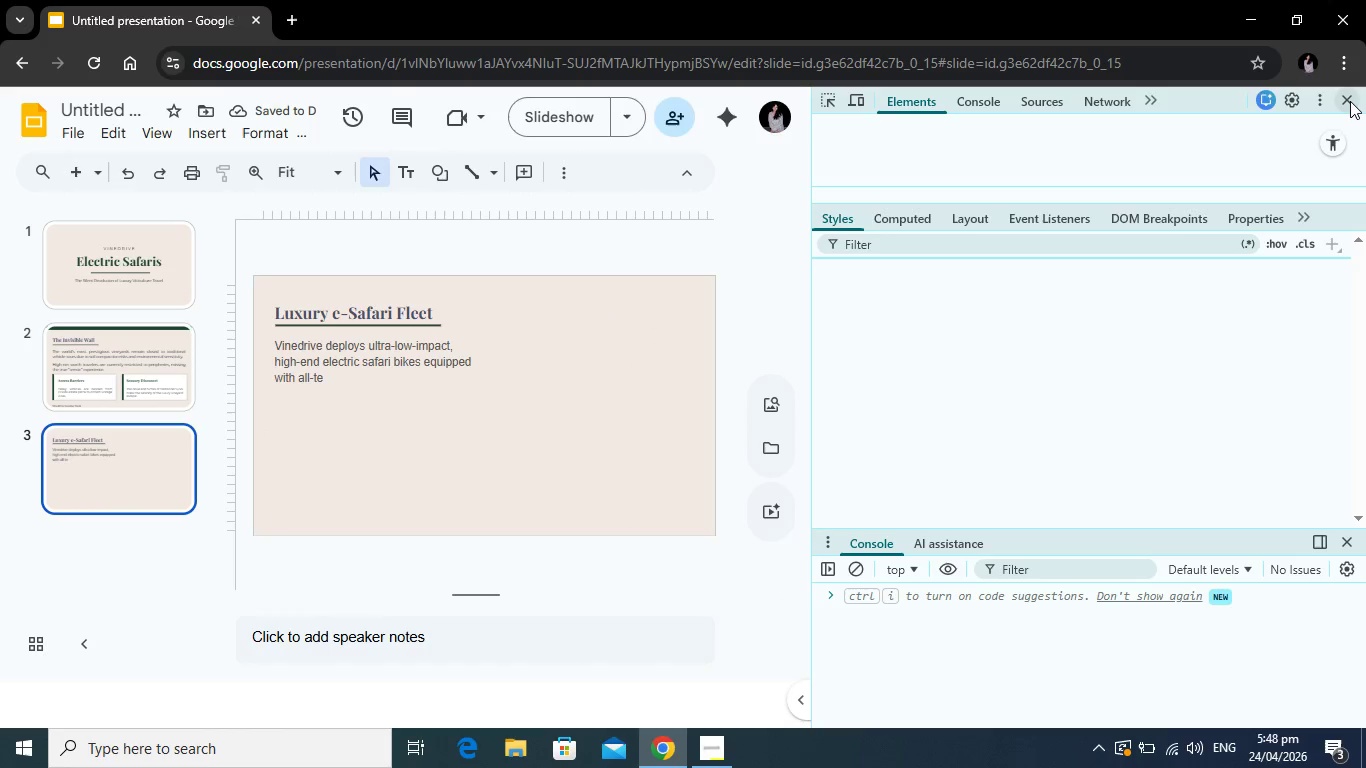 
left_click([1350, 101])
 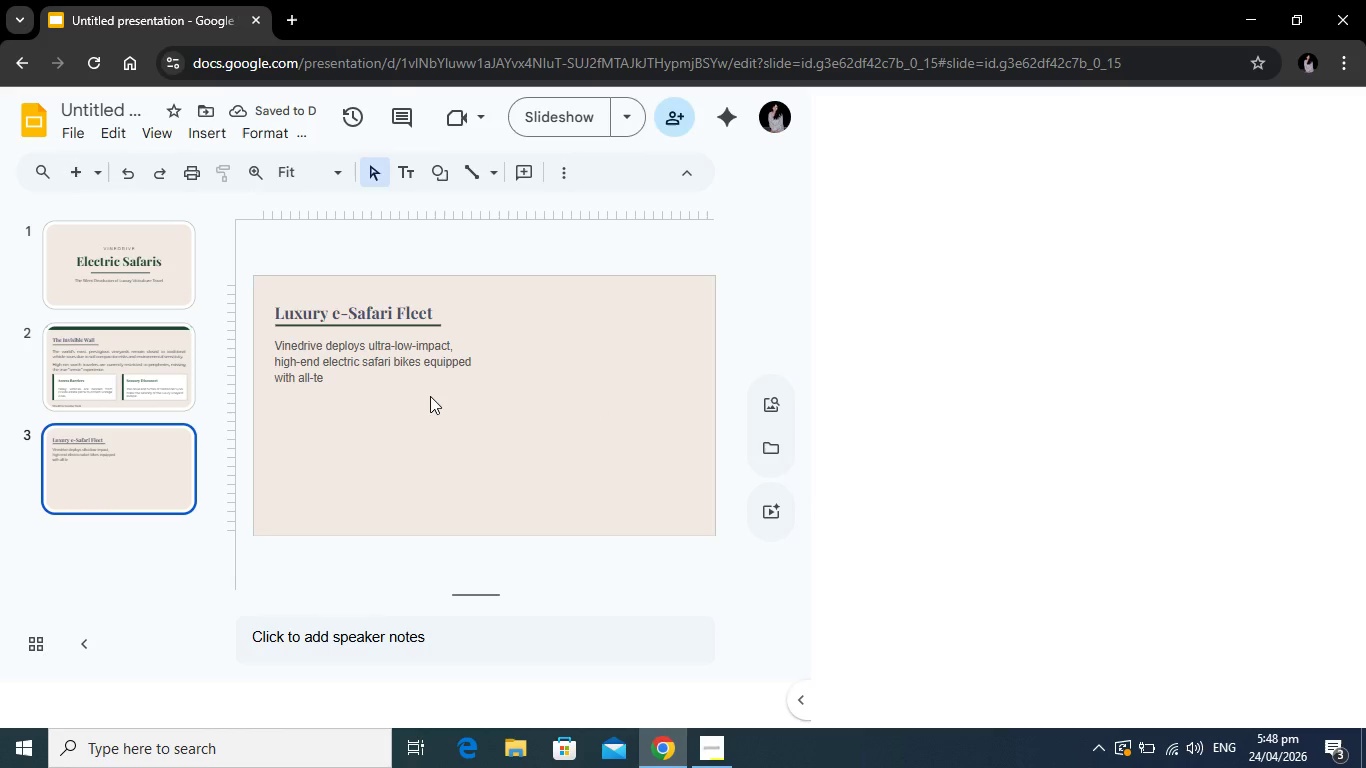 
left_click([350, 385])
 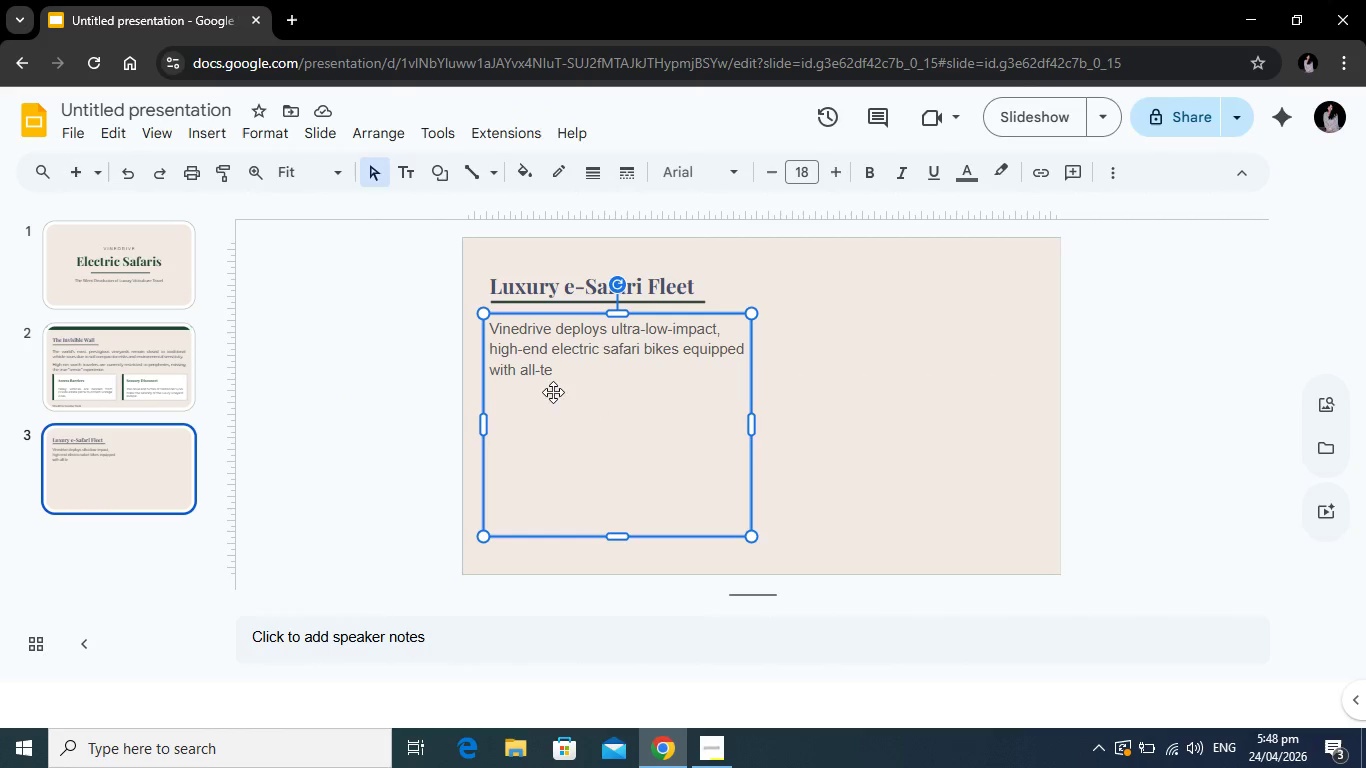 
left_click([567, 373])
 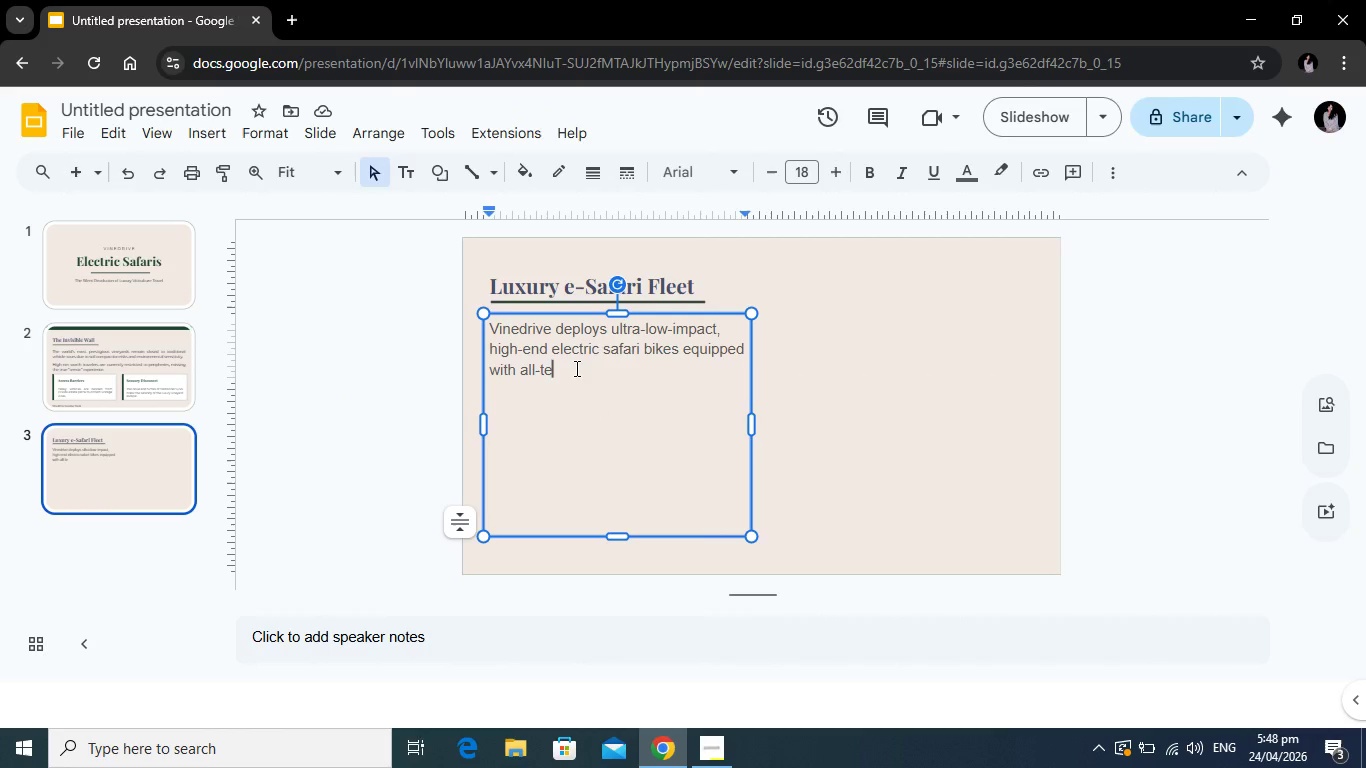 
type(rrain air )
key(Backspace)
type(-suspensions)
key(Backspace)
type( and bespoke leather appointments.)
 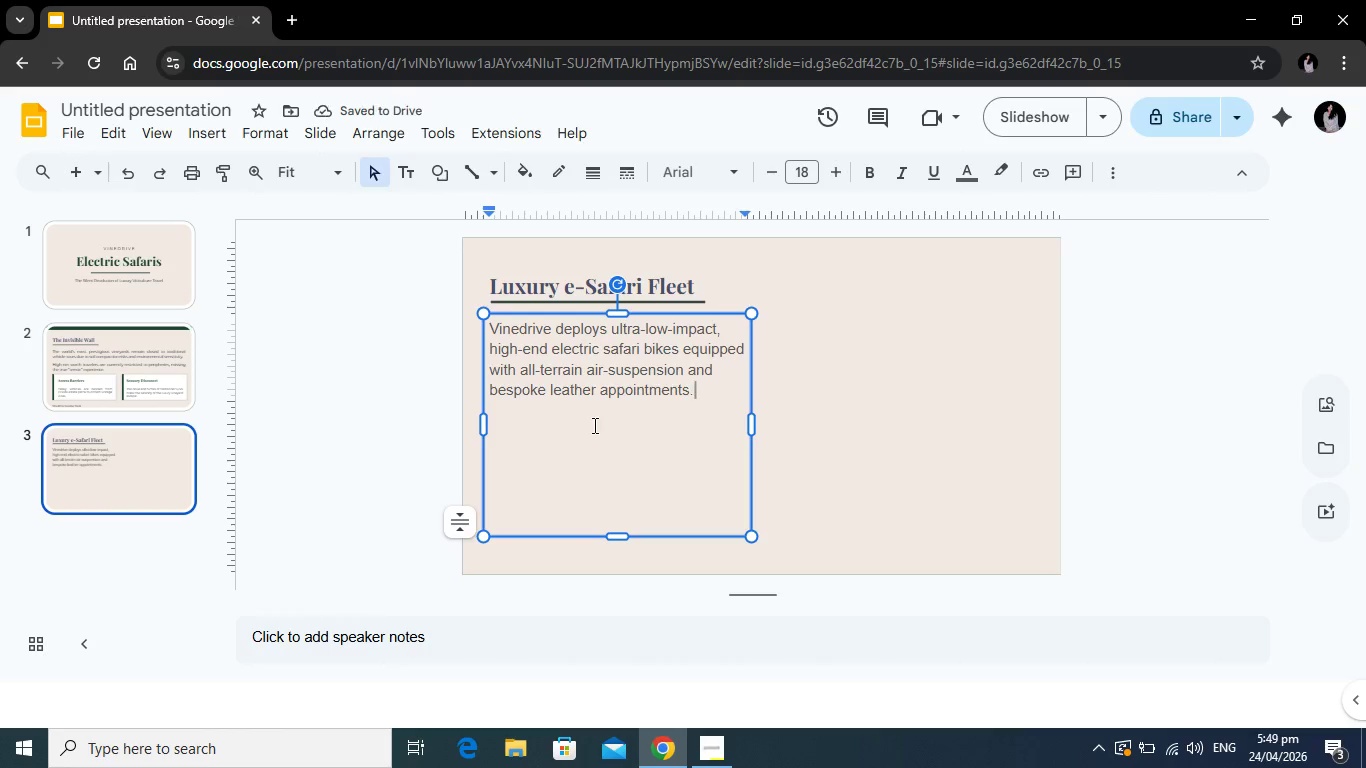 
key(Enter)
 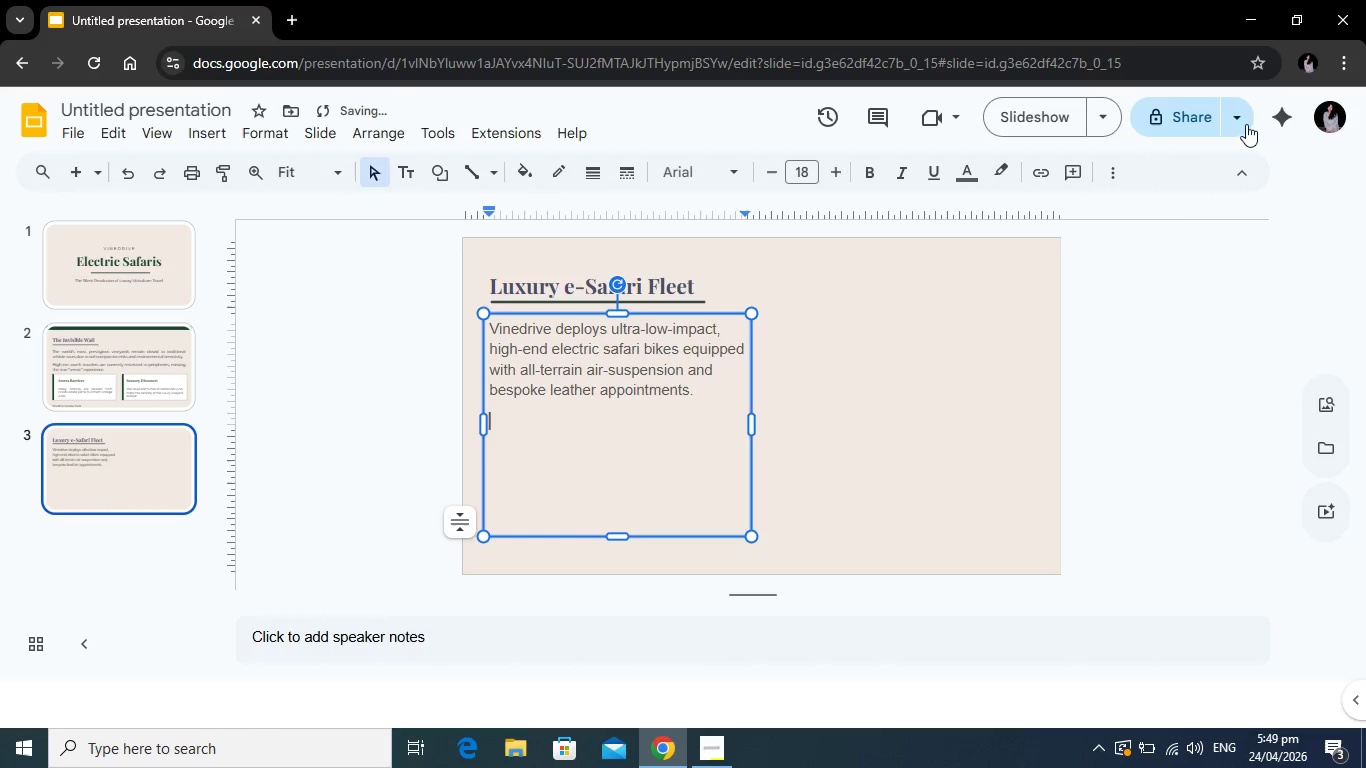 
key(Tab)
 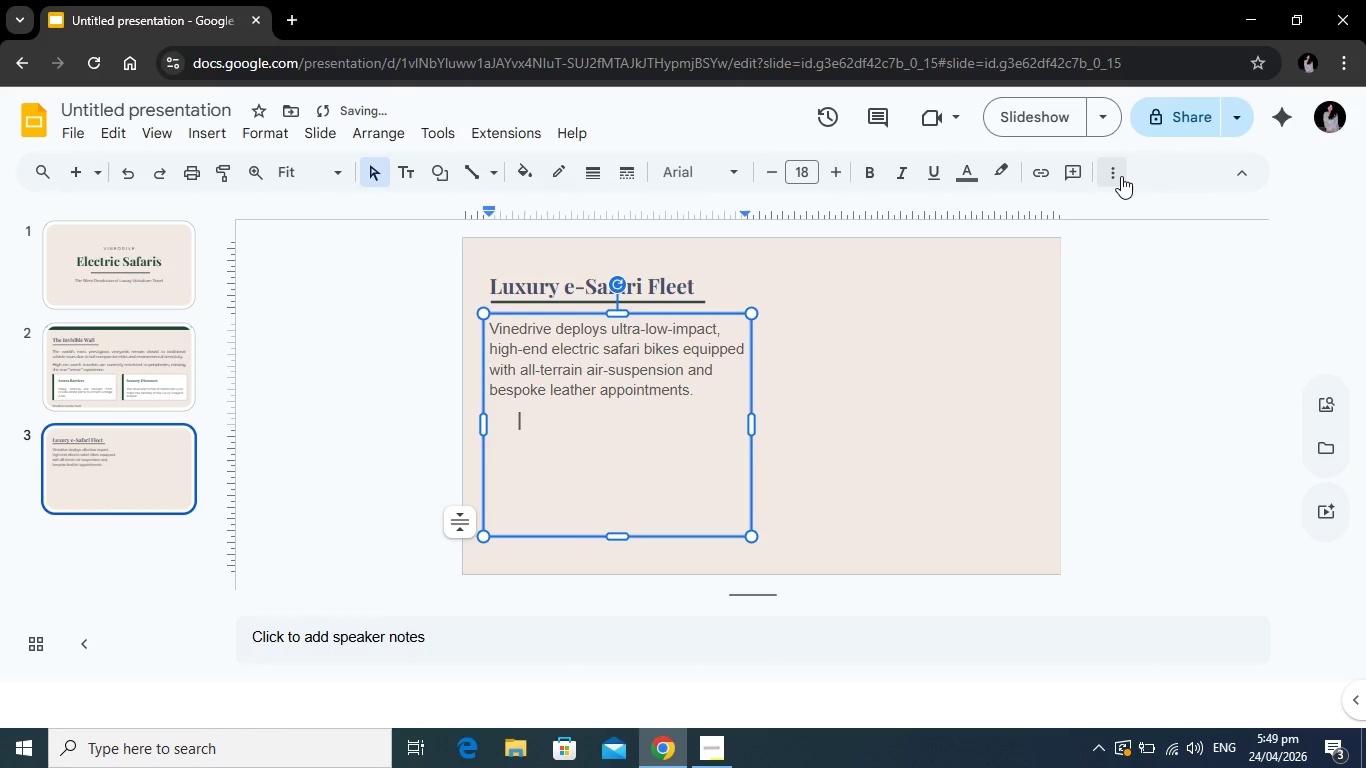 
left_click([1121, 176])
 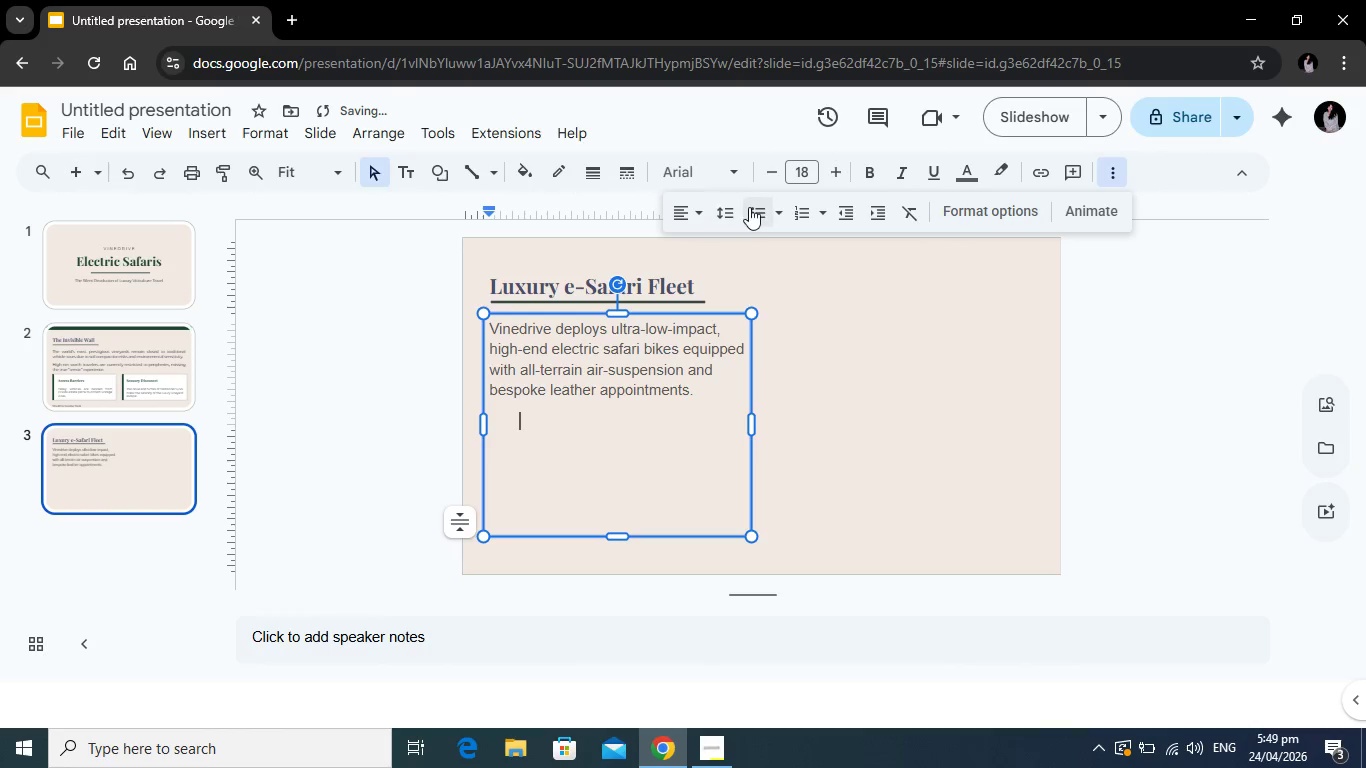 
left_click([749, 207])
 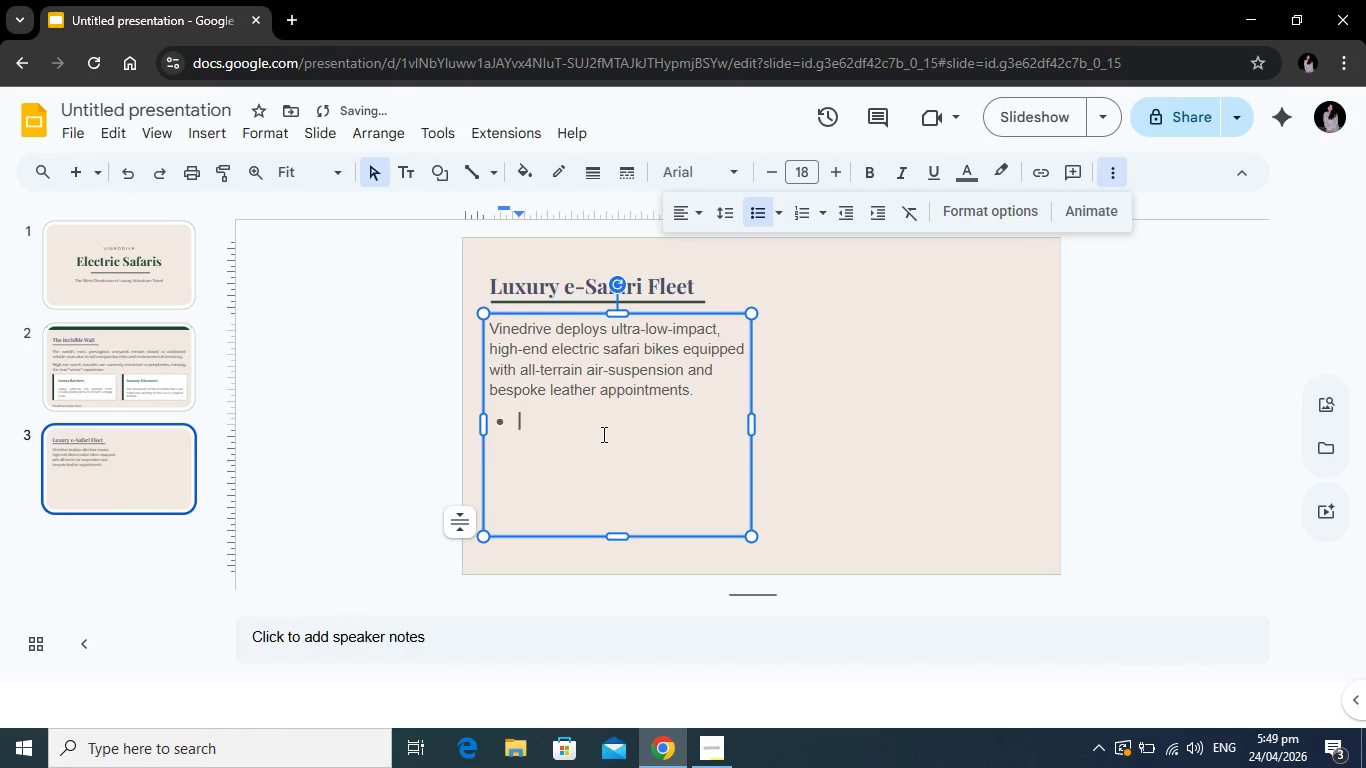 
key(Tab)
type(Zero Emission/ )
key(Backspace)
type(Zero)
key(Backspace)
key(Backspace)
key(Backspace)
type(ero Noise)
 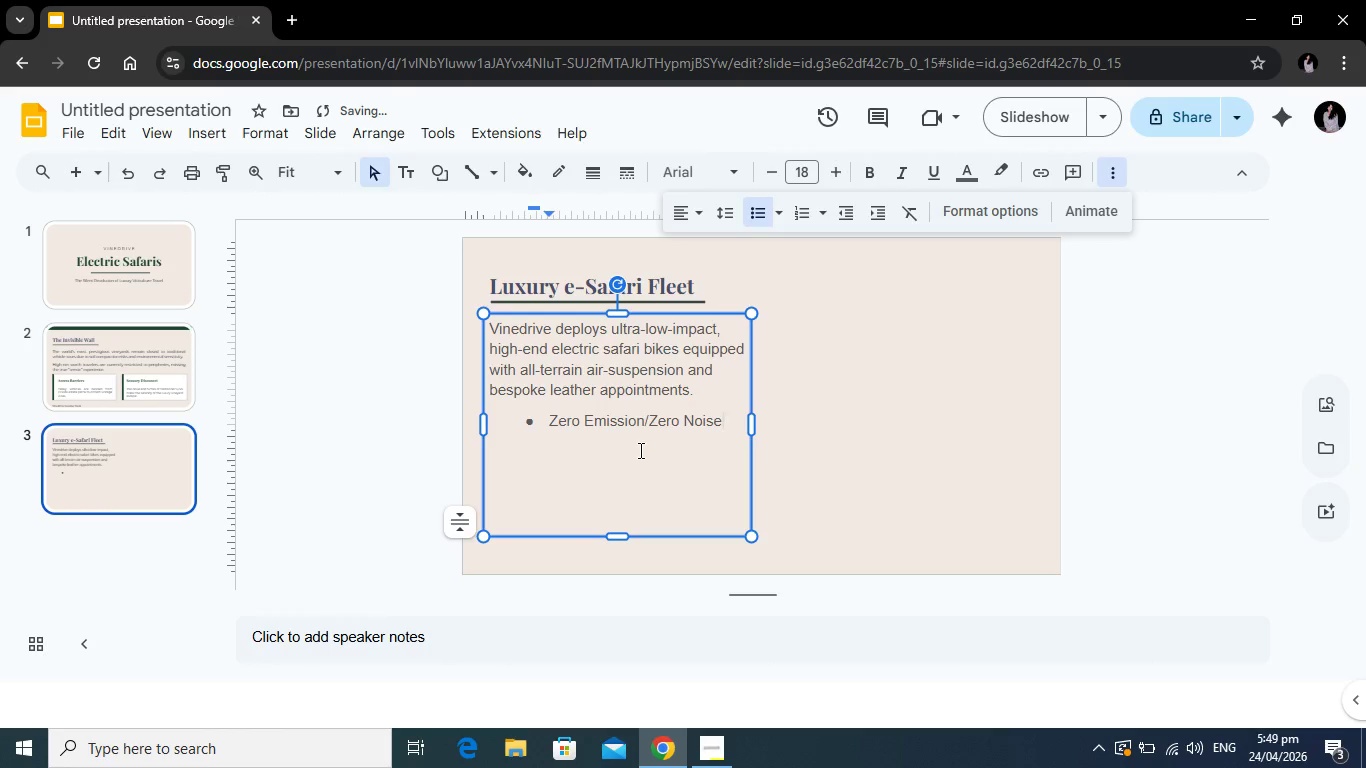 
key(Enter)
 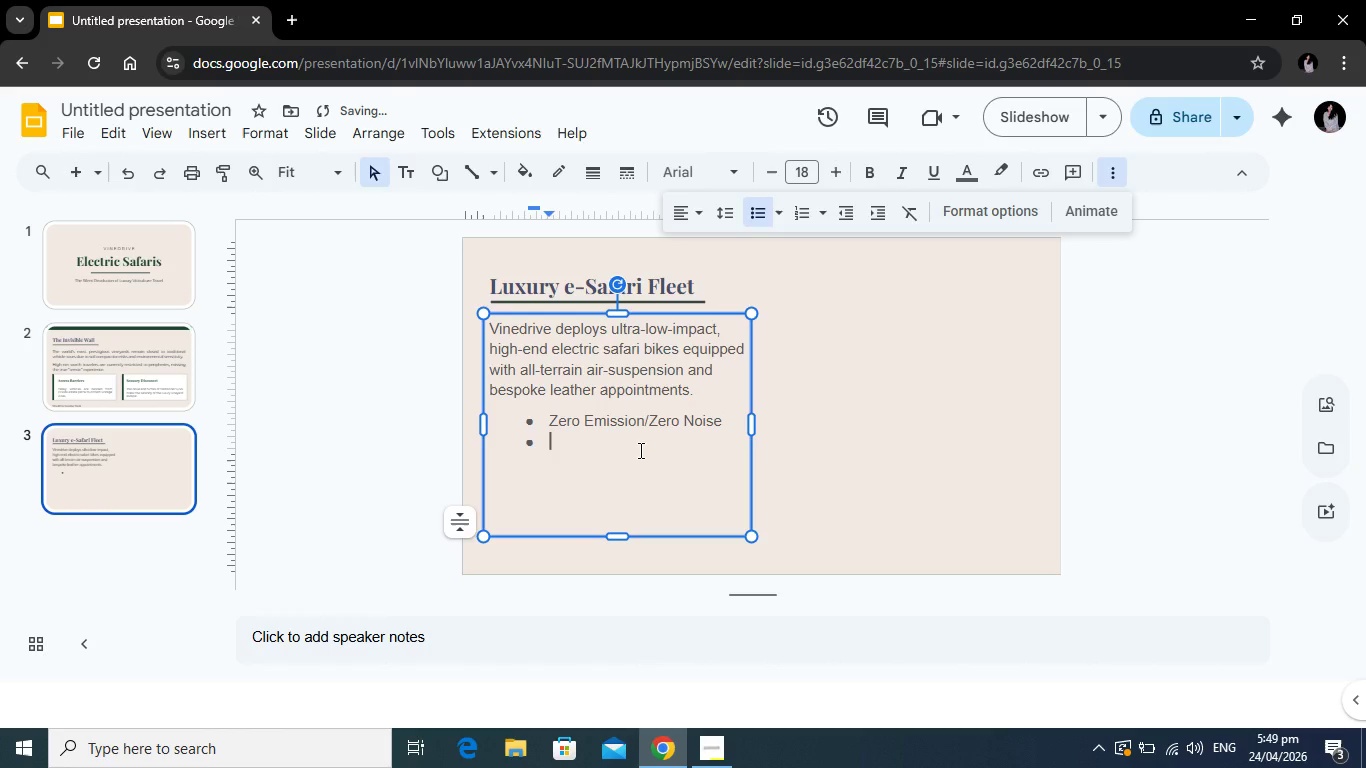 
type(Non-c)
key(Backspace)
type(Compaction Balloon Tires)
 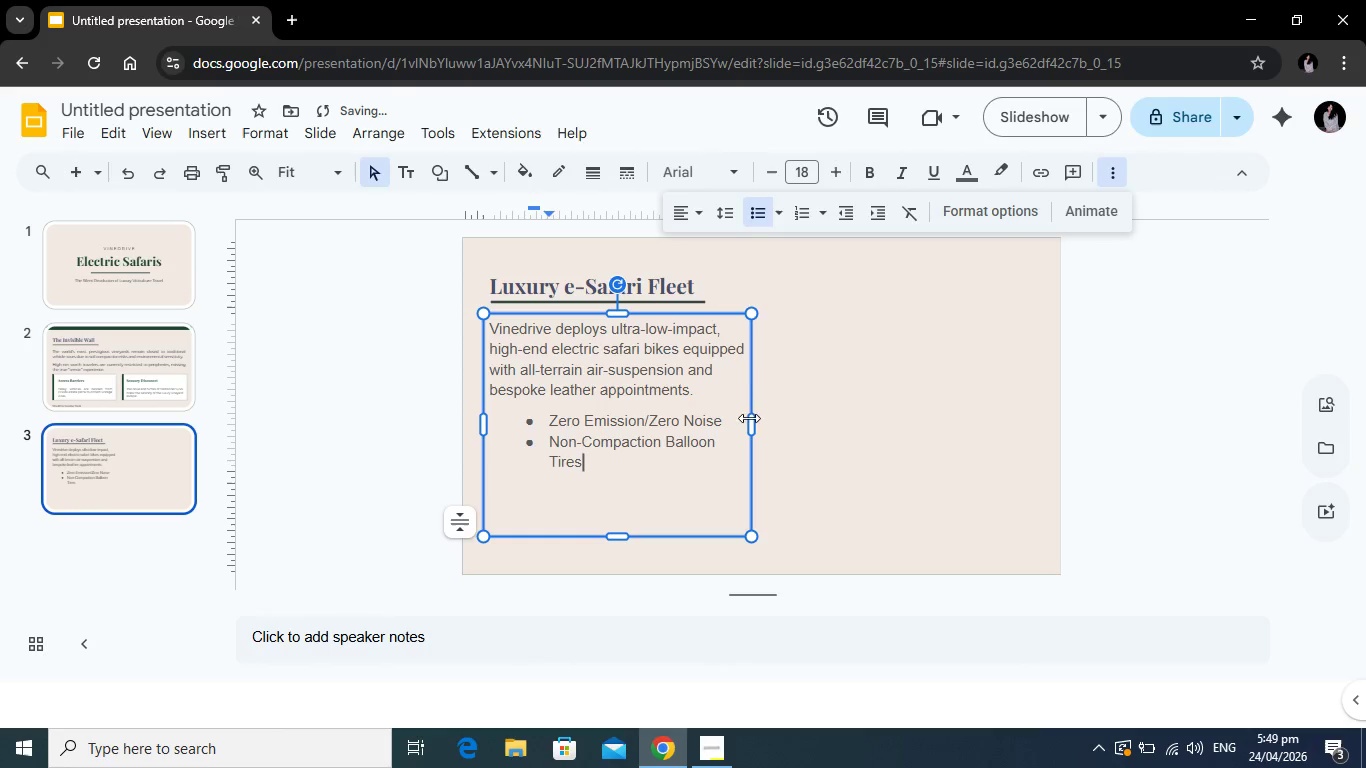 
left_click_drag(start_coordinate=[752, 419], to_coordinate=[768, 421])
 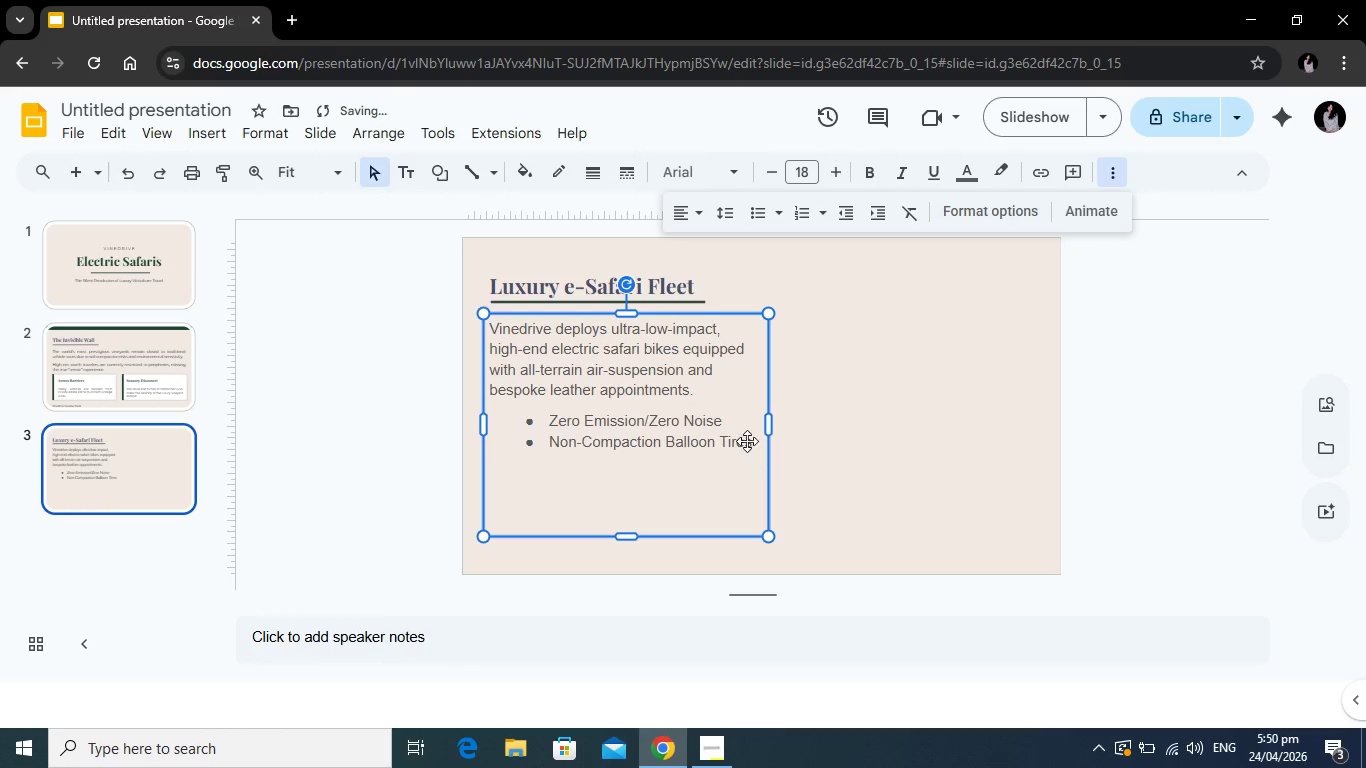 
left_click([747, 441])
 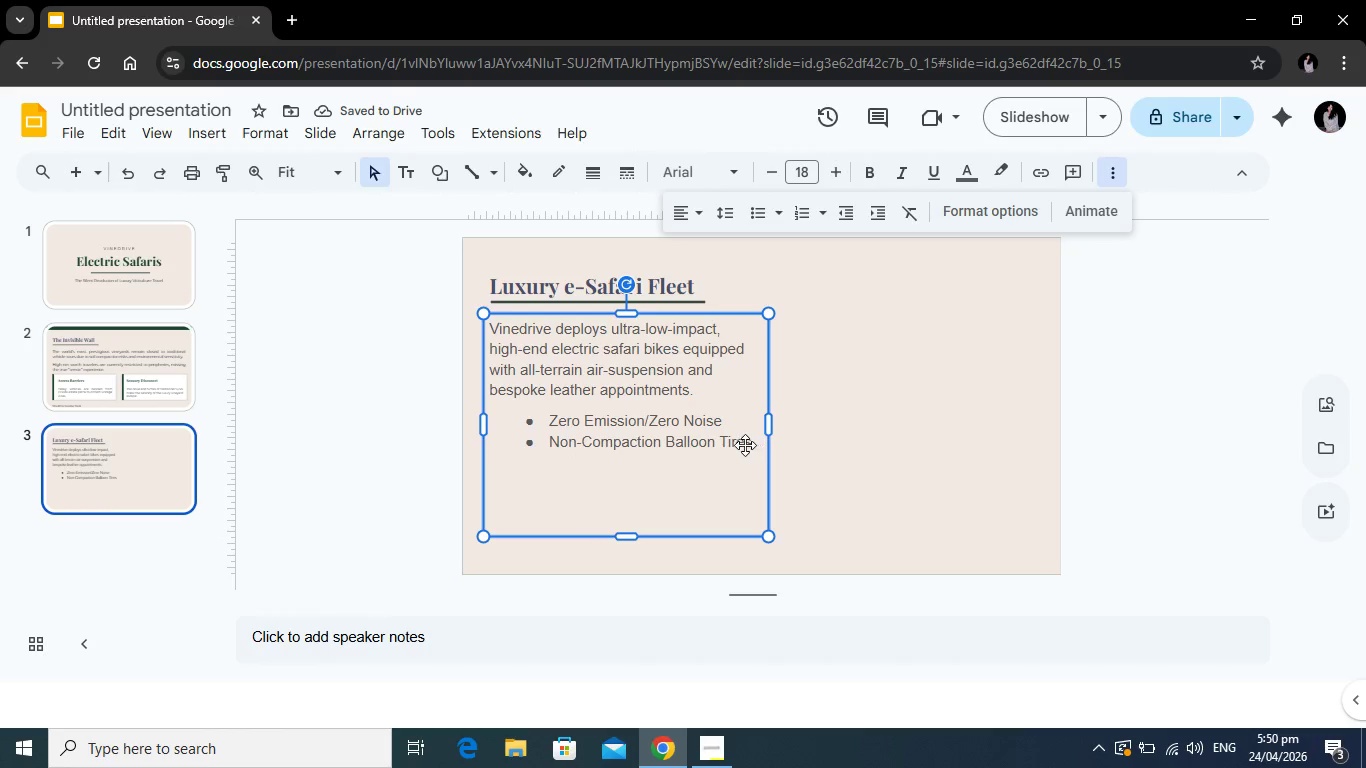 
left_click([744, 445])
 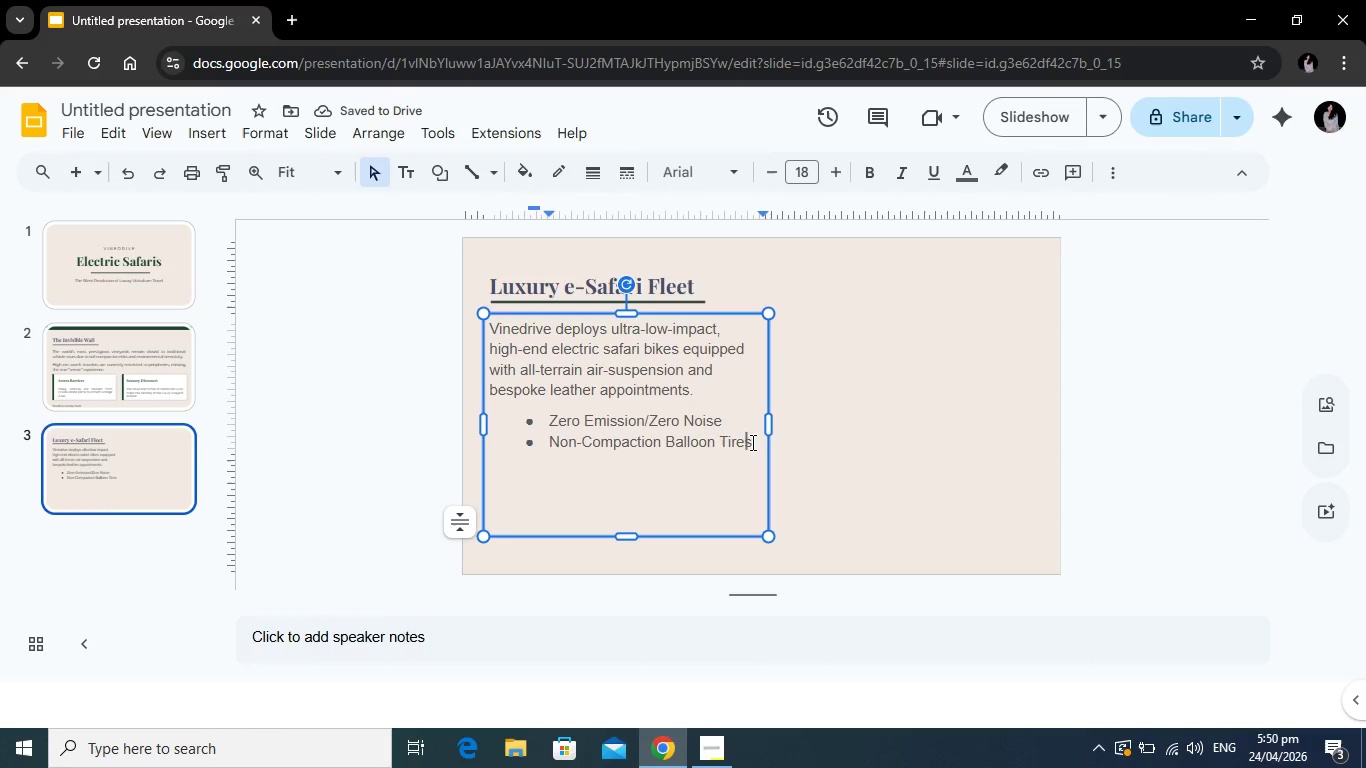 
left_click([751, 442])
 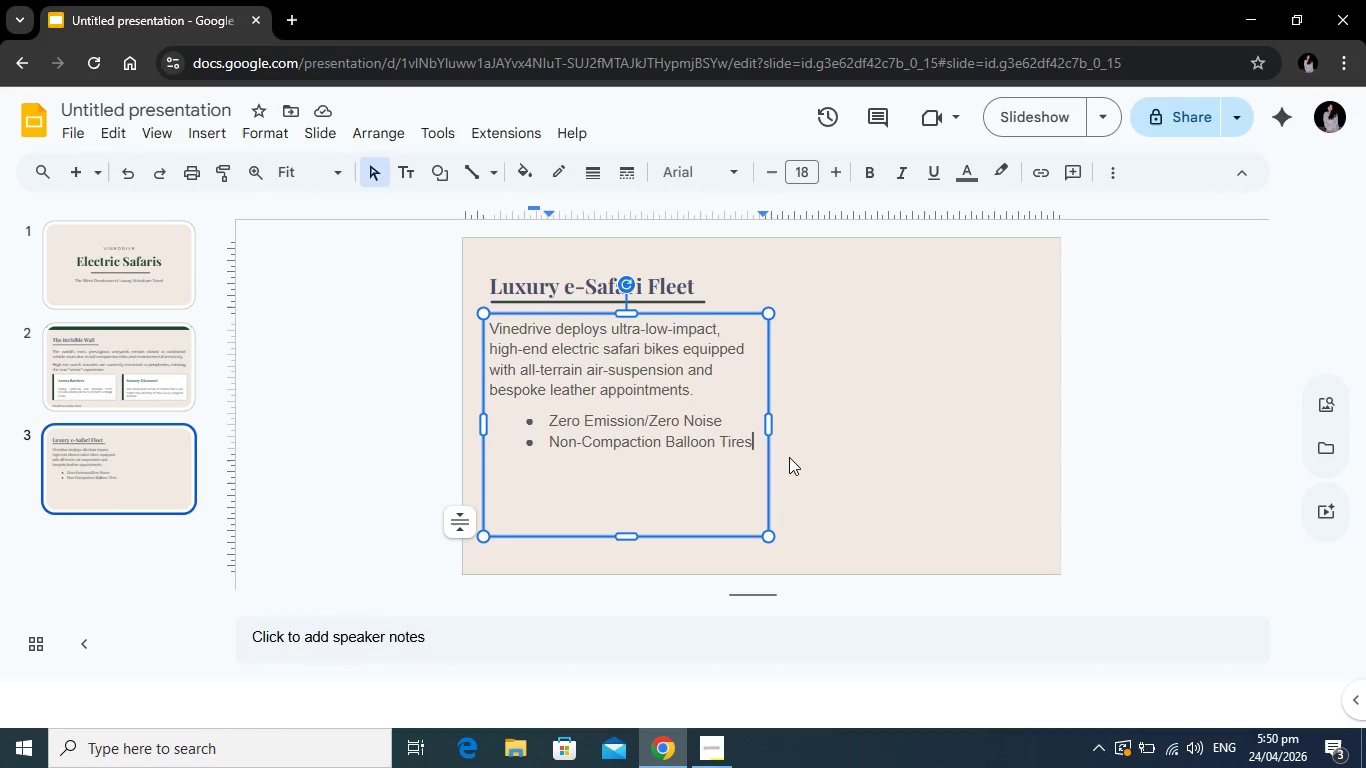 
key(Enter)
 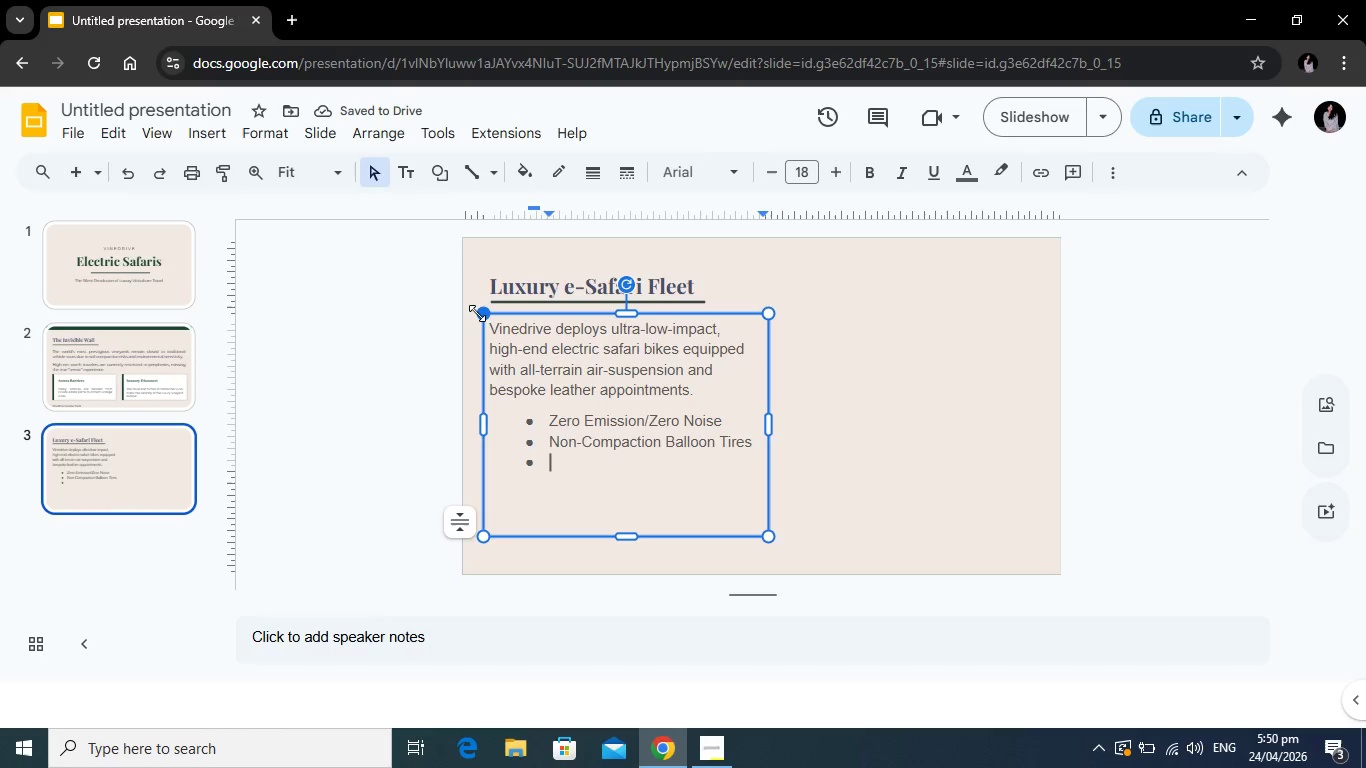 
wait(5.44)
 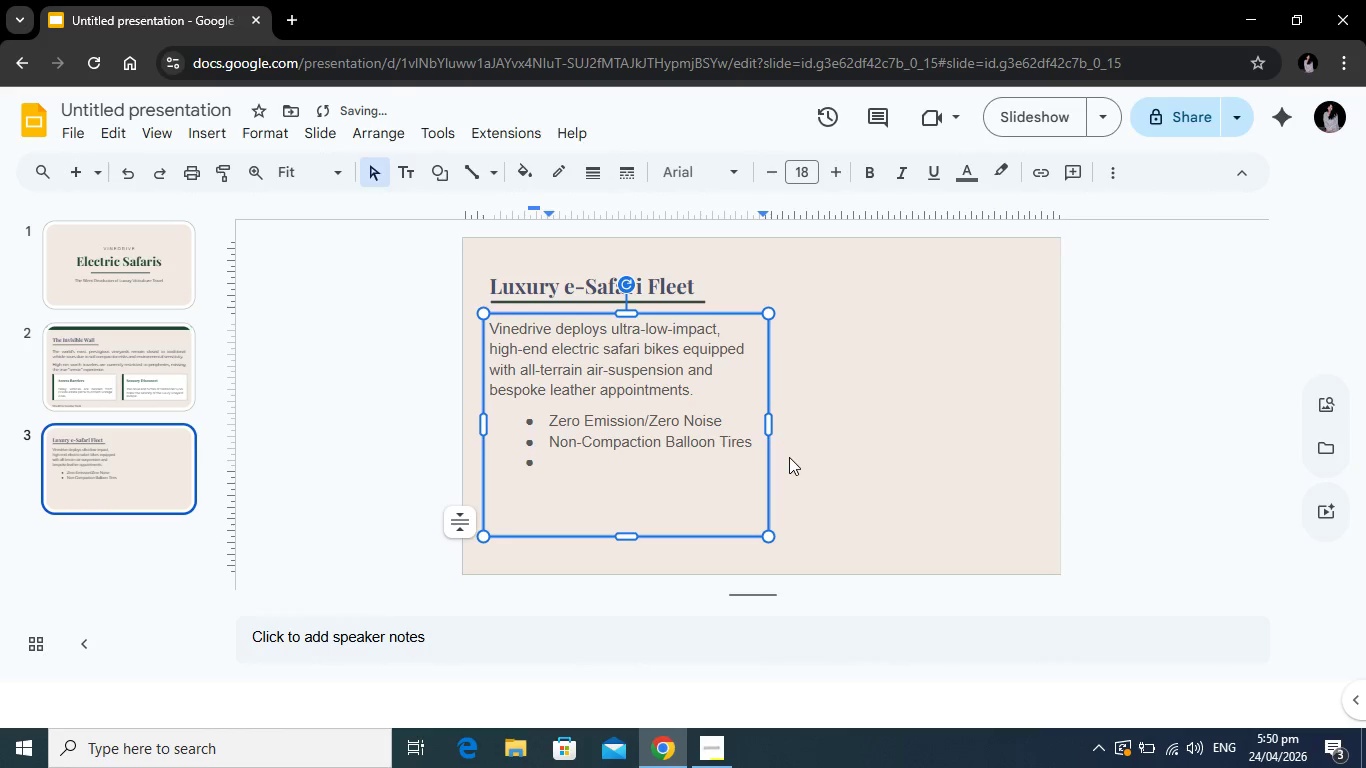 
type(GPS-Guided Narrative Audio)
 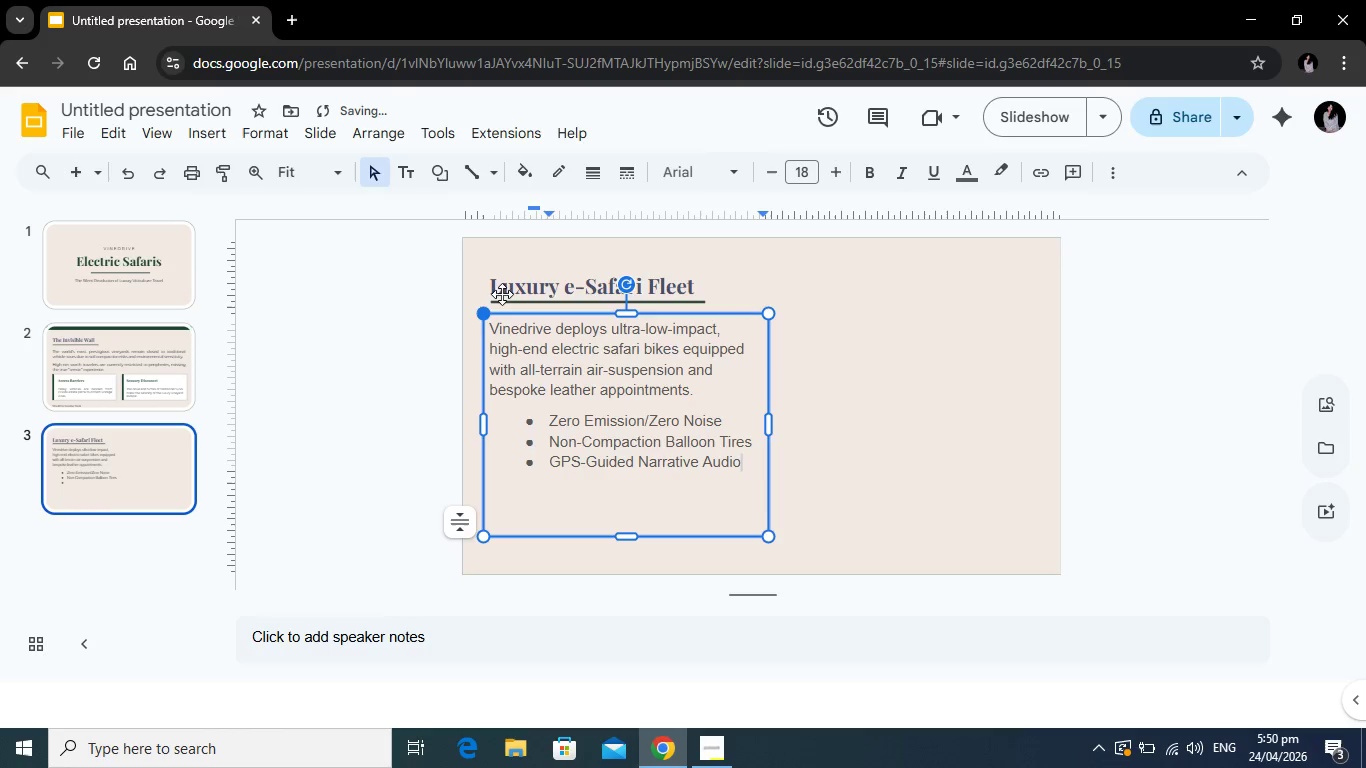 
left_click_drag(start_coordinate=[743, 465], to_coordinate=[490, 326])
 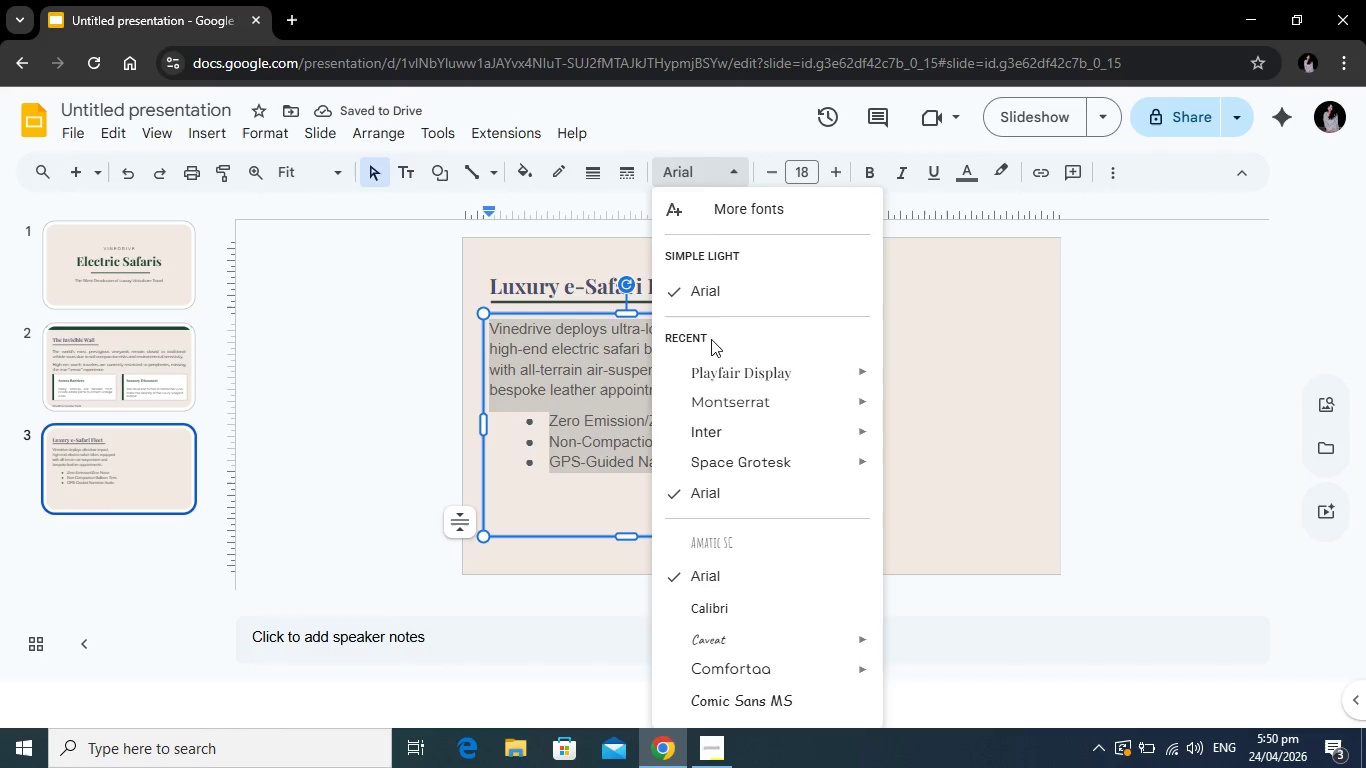 
left_click([733, 396])
 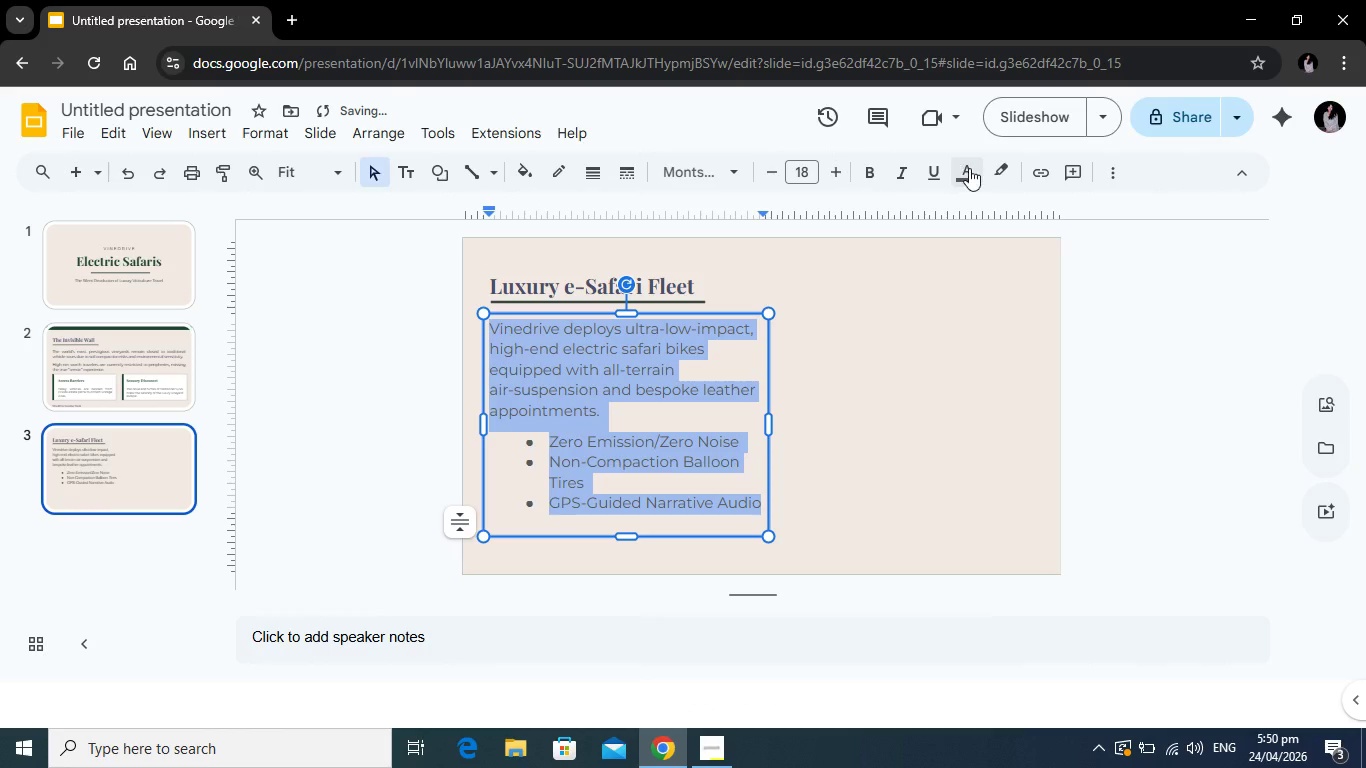 
left_click([969, 168])
 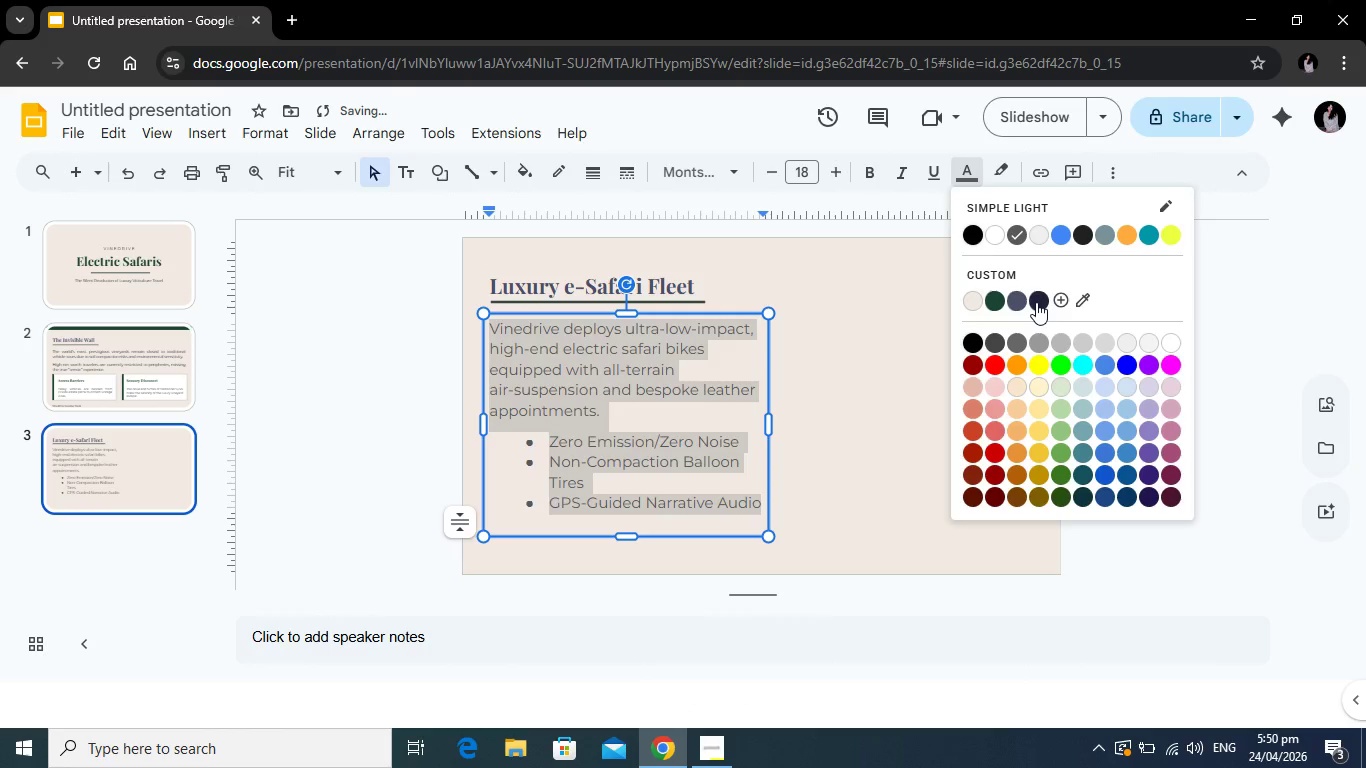 
left_click([1037, 302])
 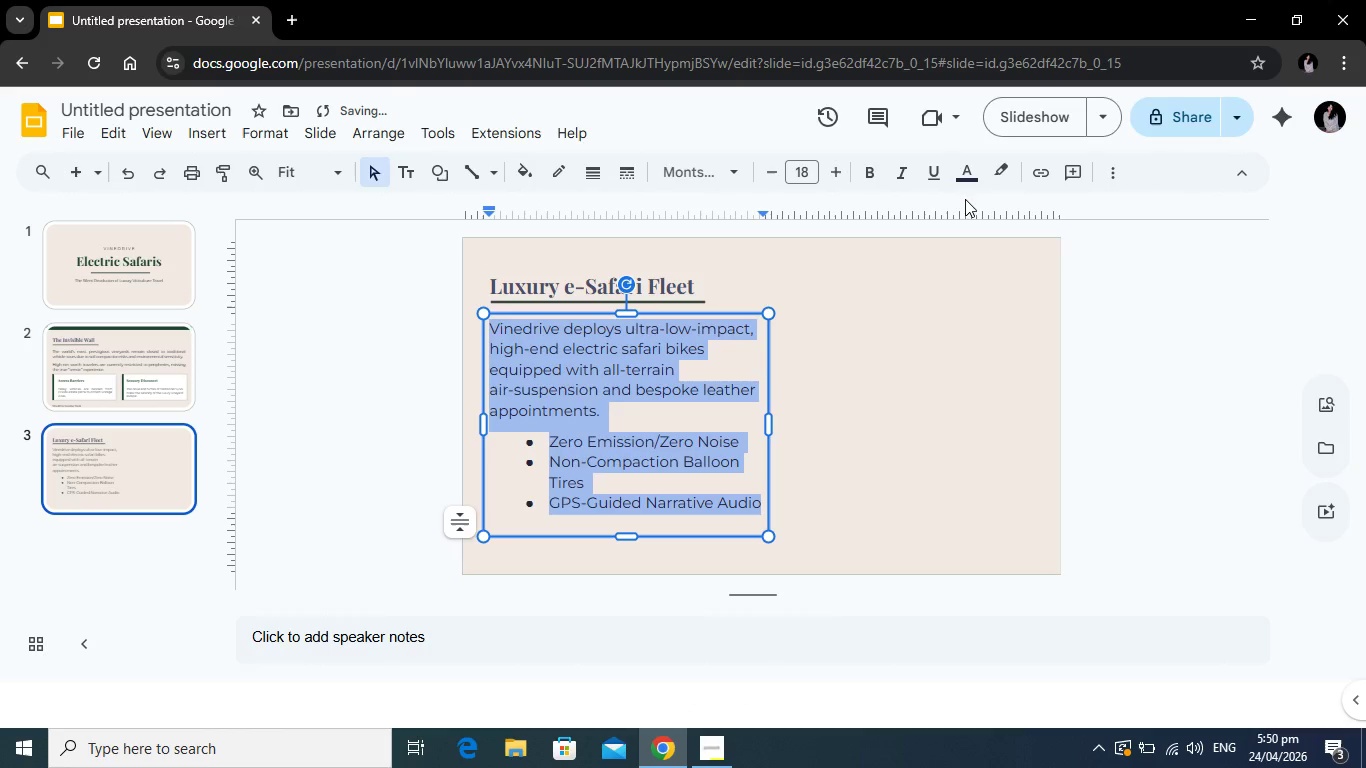 
left_click([973, 172])
 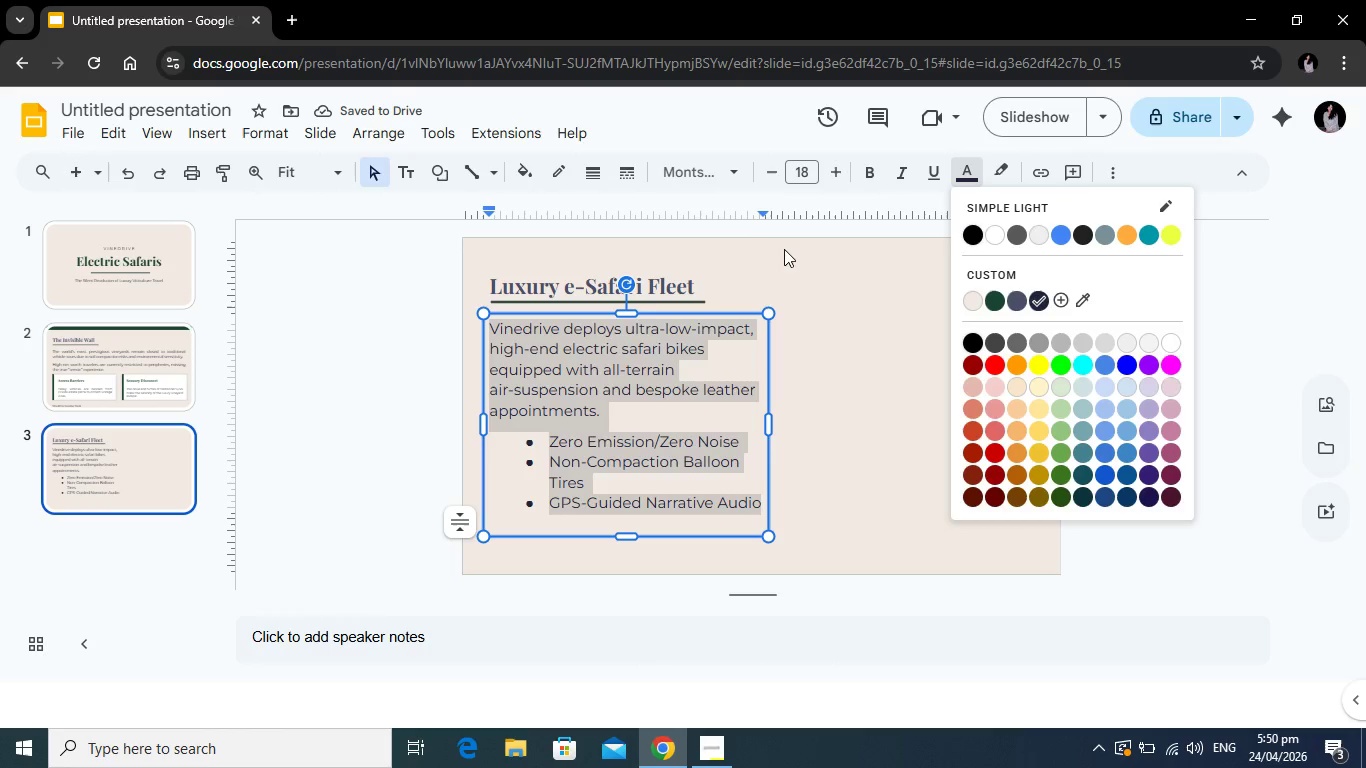 
left_click([751, 232])
 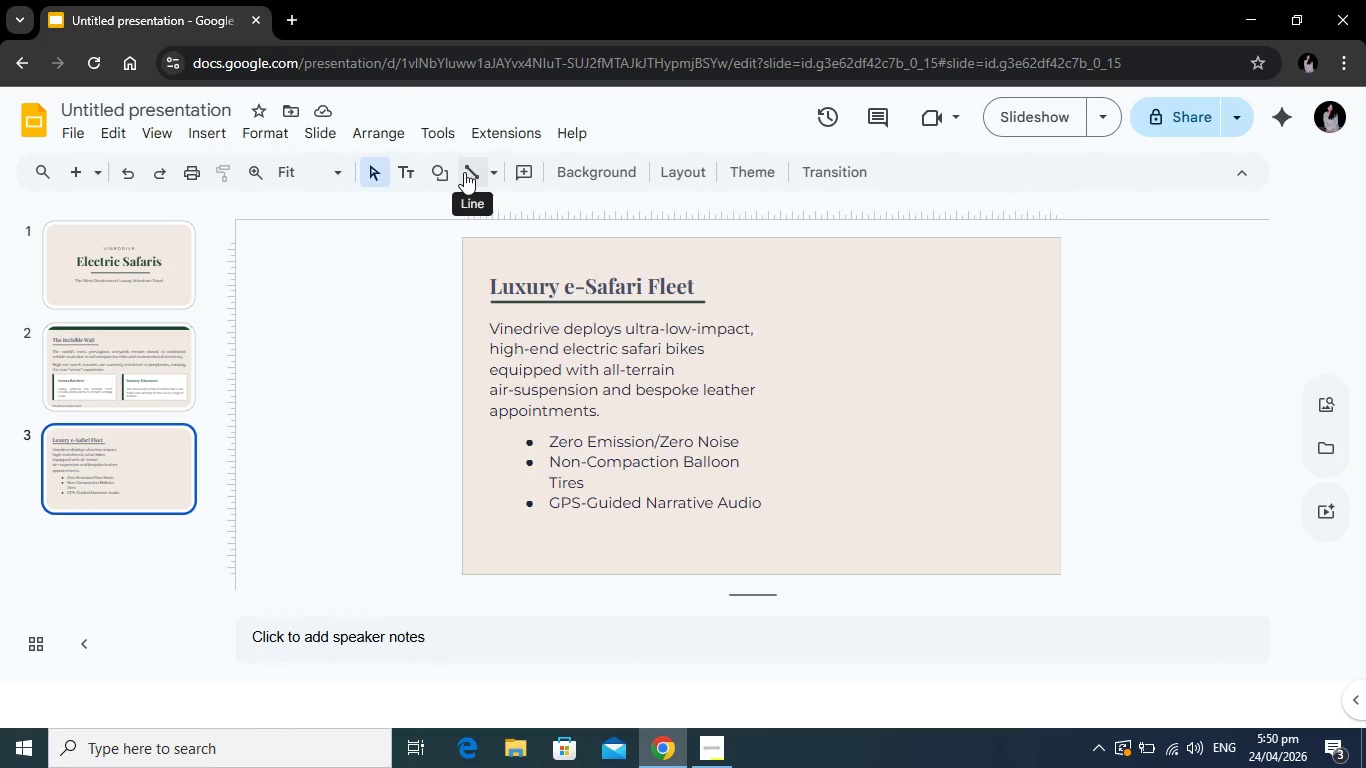 
left_click([452, 170])
 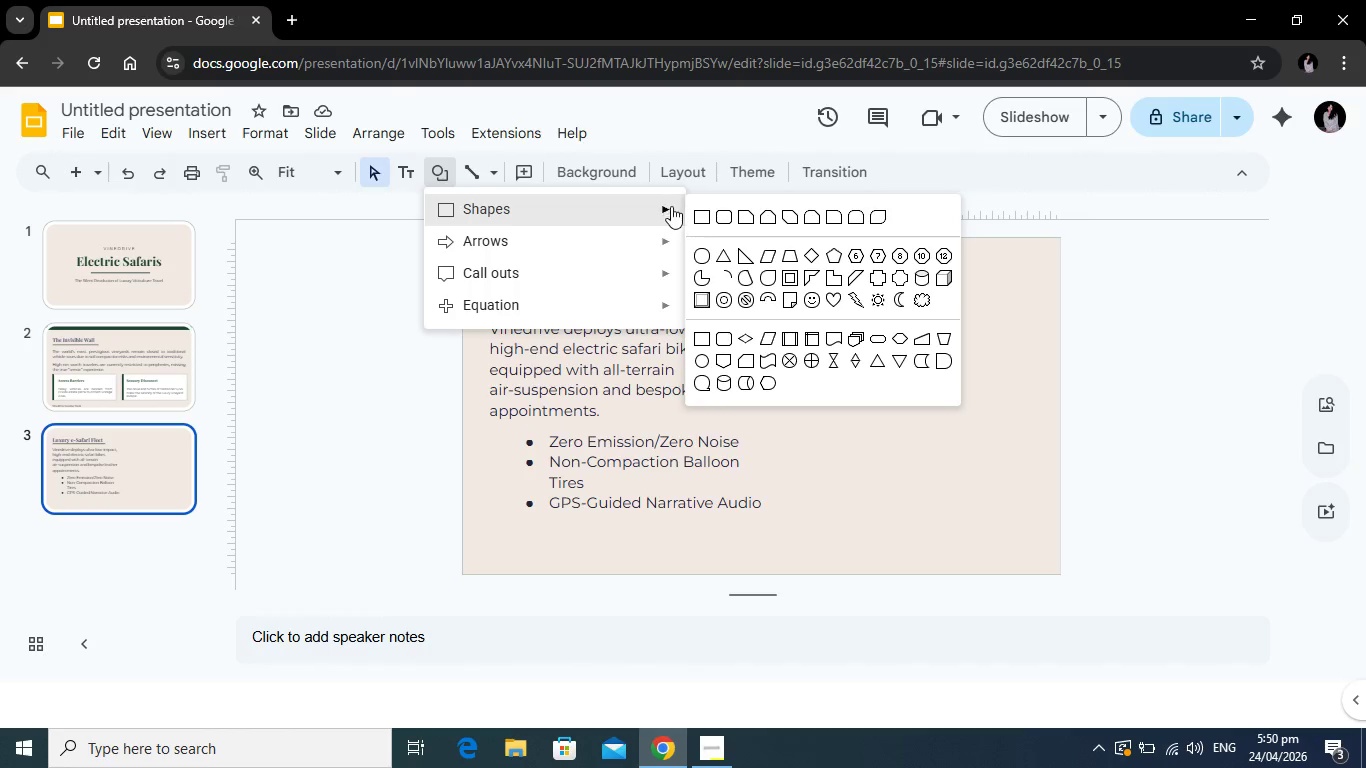 
left_click([706, 208])
 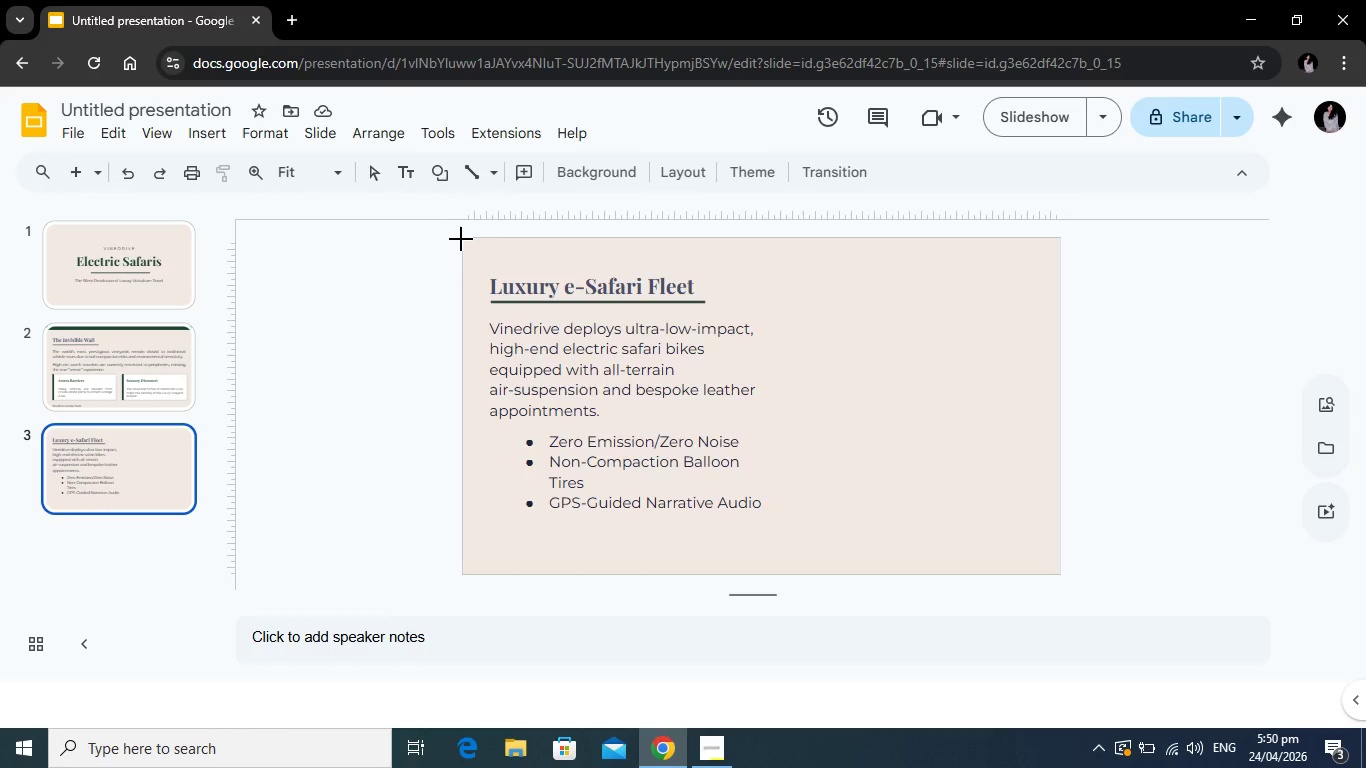 
left_click_drag(start_coordinate=[461, 239], to_coordinate=[1063, 248])
 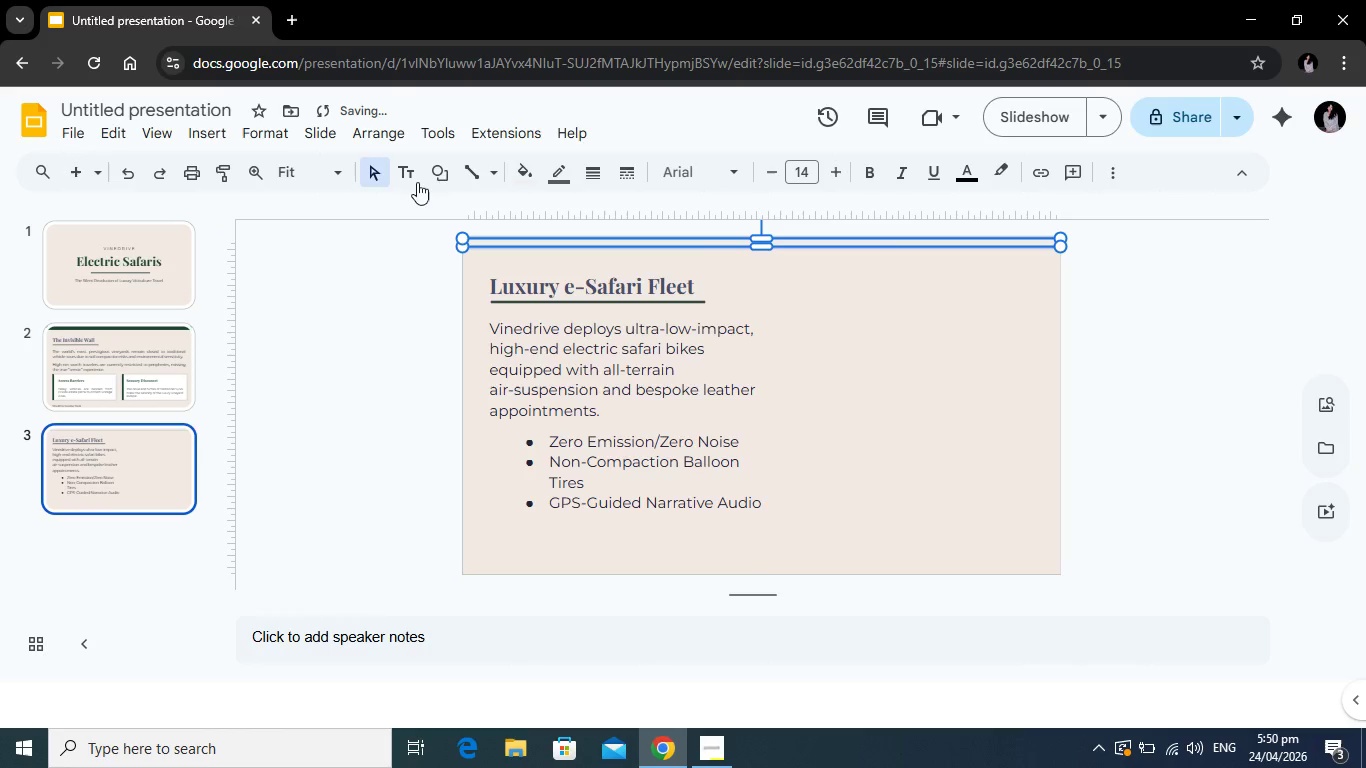 
left_click([513, 168])
 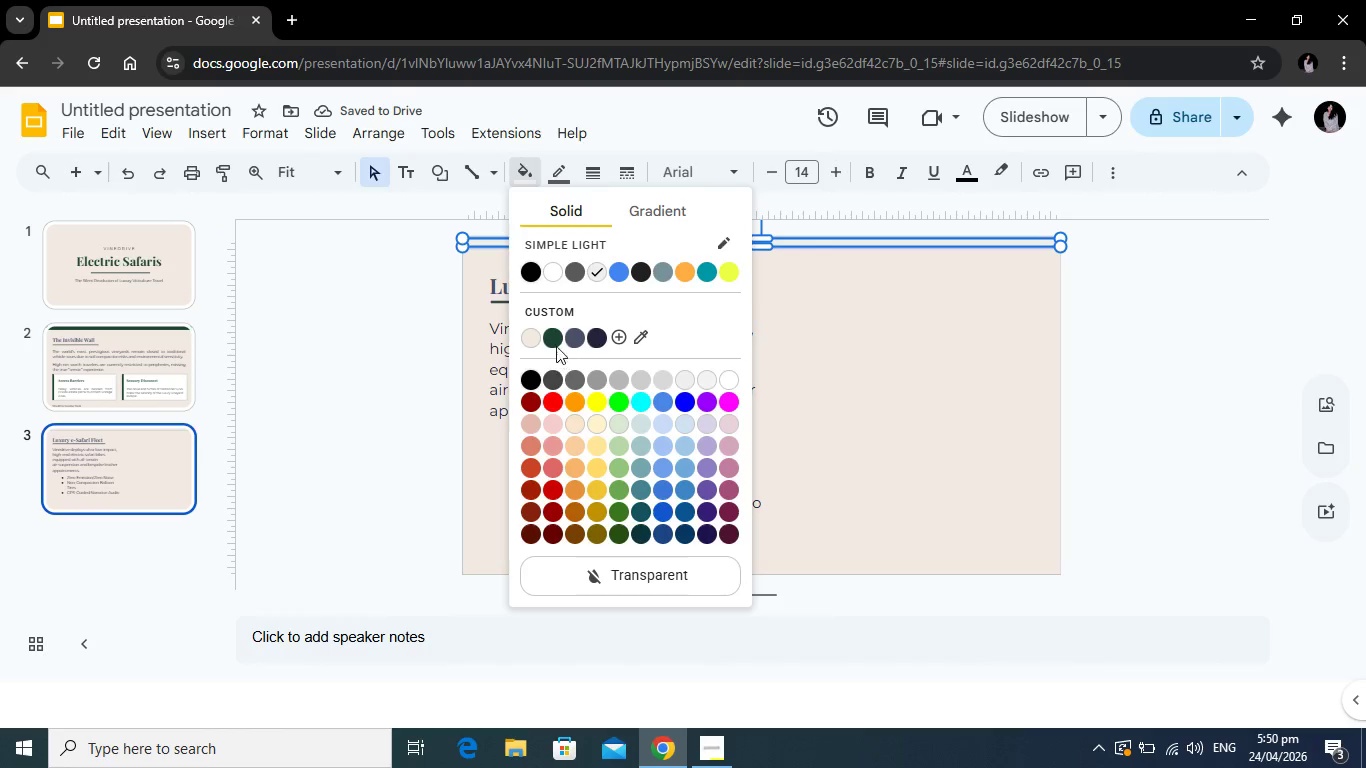 
left_click([556, 345])
 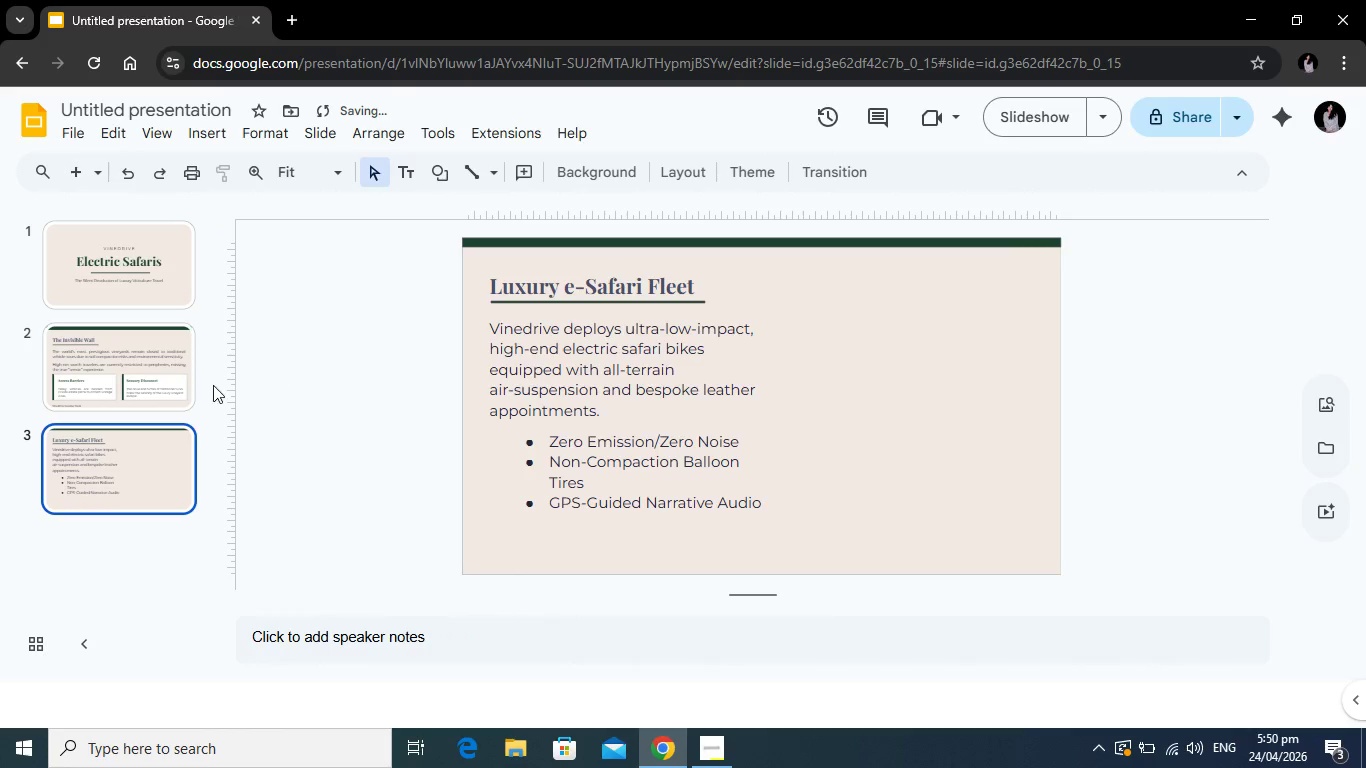 
left_click([149, 397])
 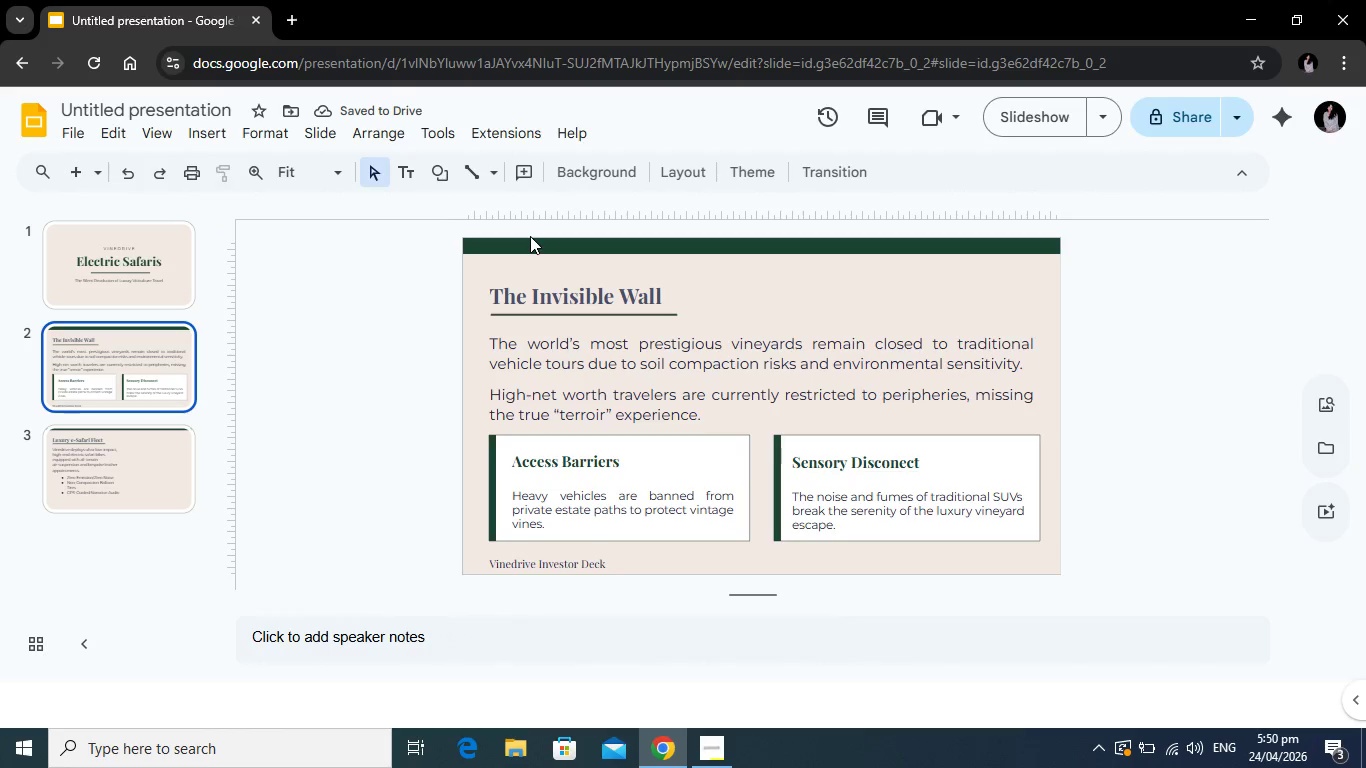 
left_click([523, 245])
 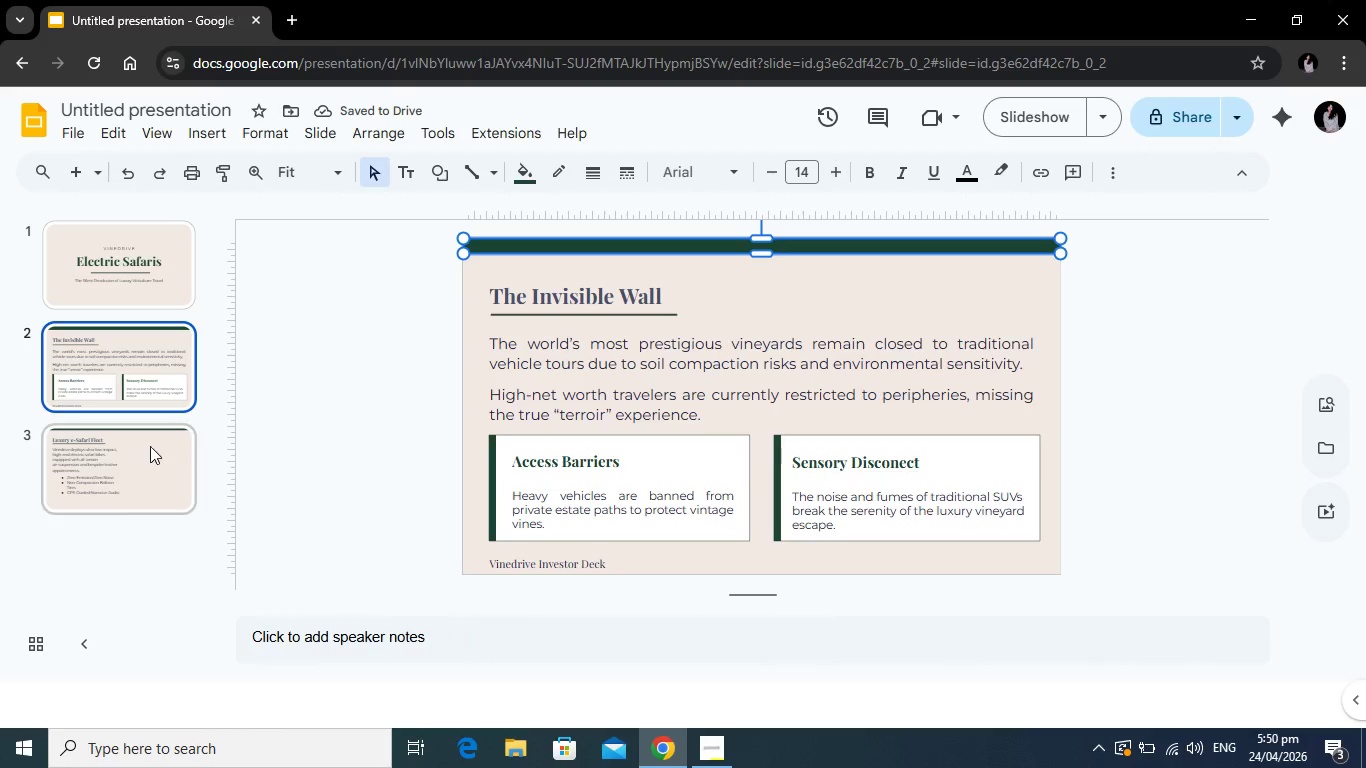 
left_click([150, 449])
 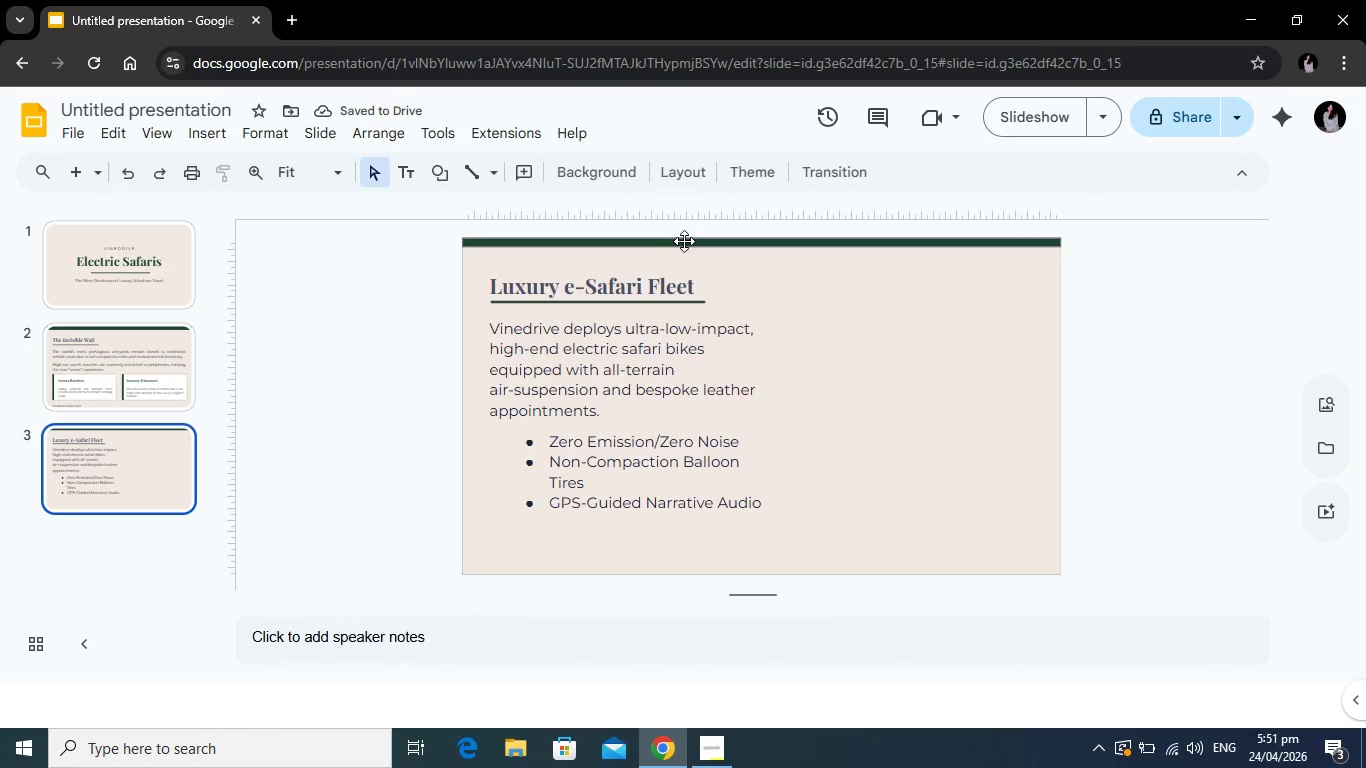 
left_click([684, 241])
 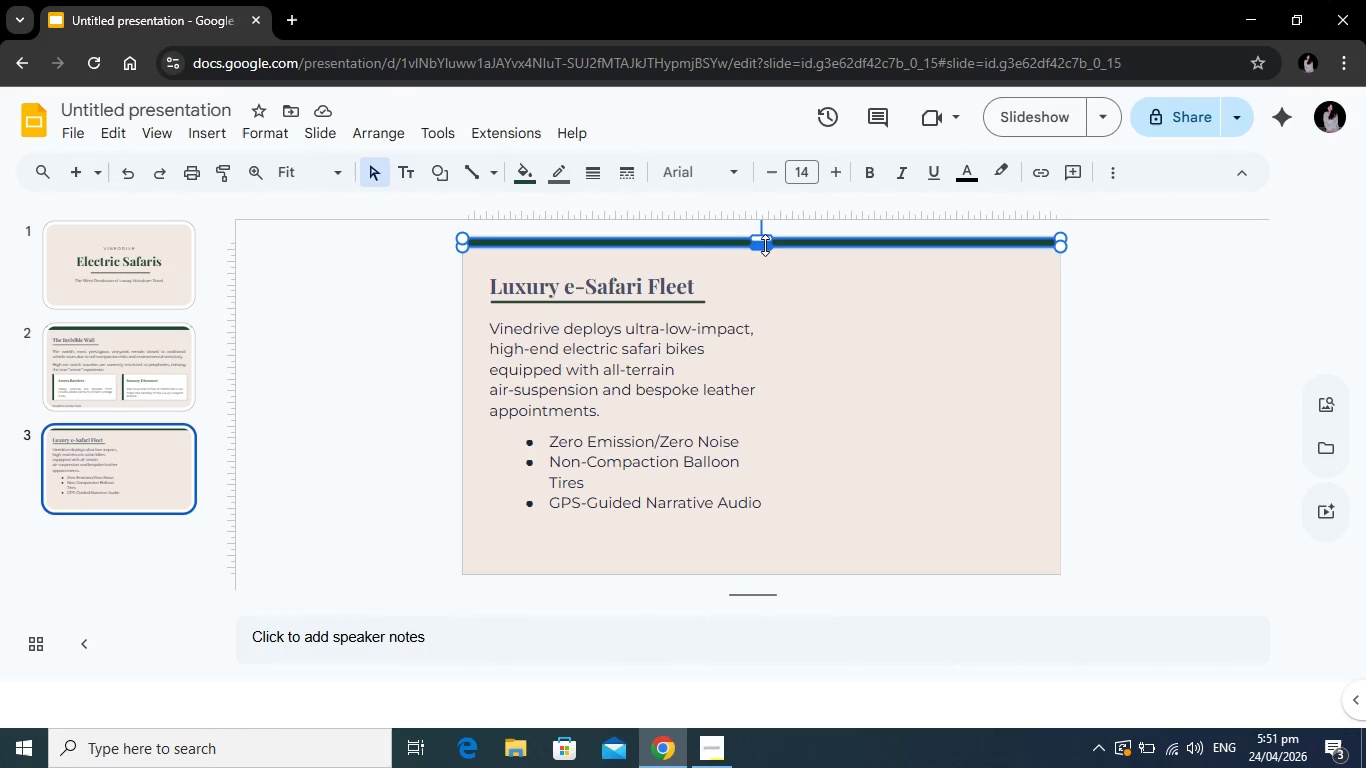 
left_click_drag(start_coordinate=[765, 245], to_coordinate=[765, 251])
 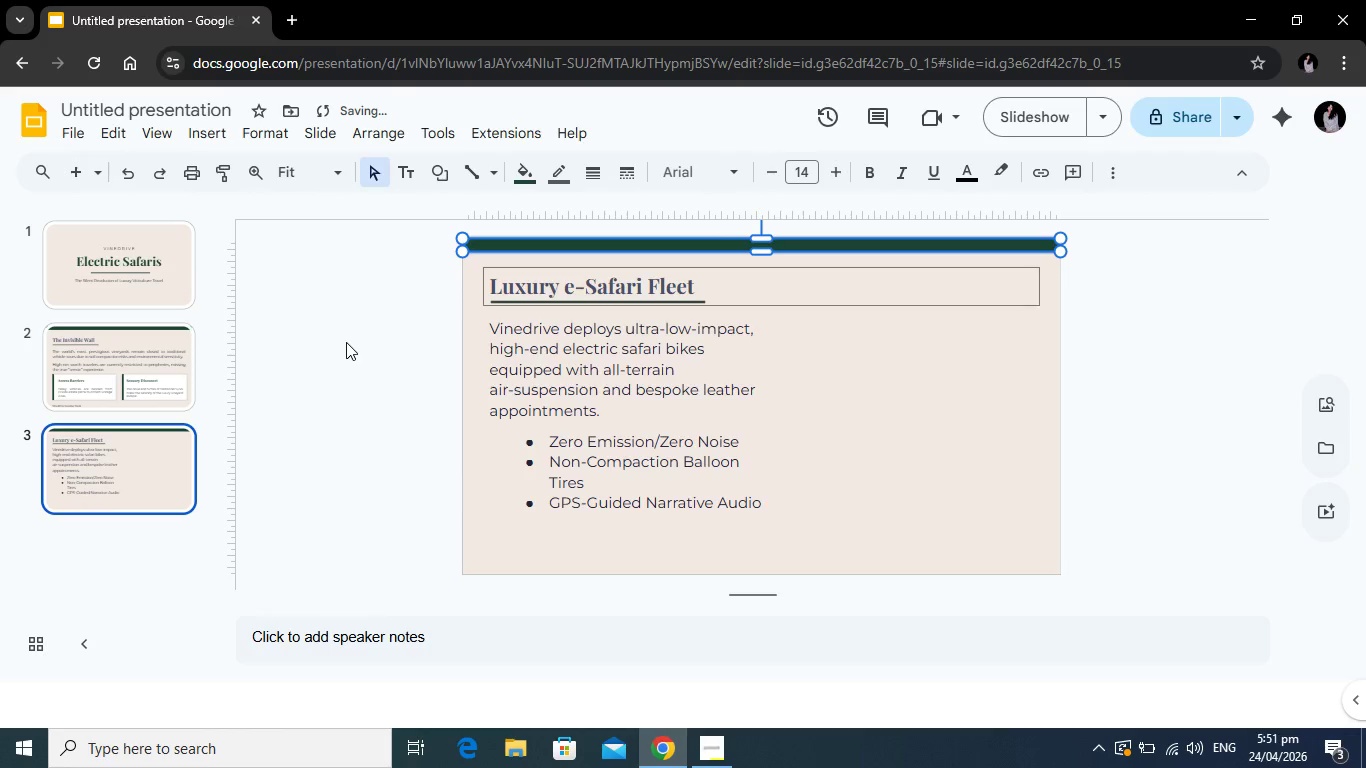 
left_click([346, 342])
 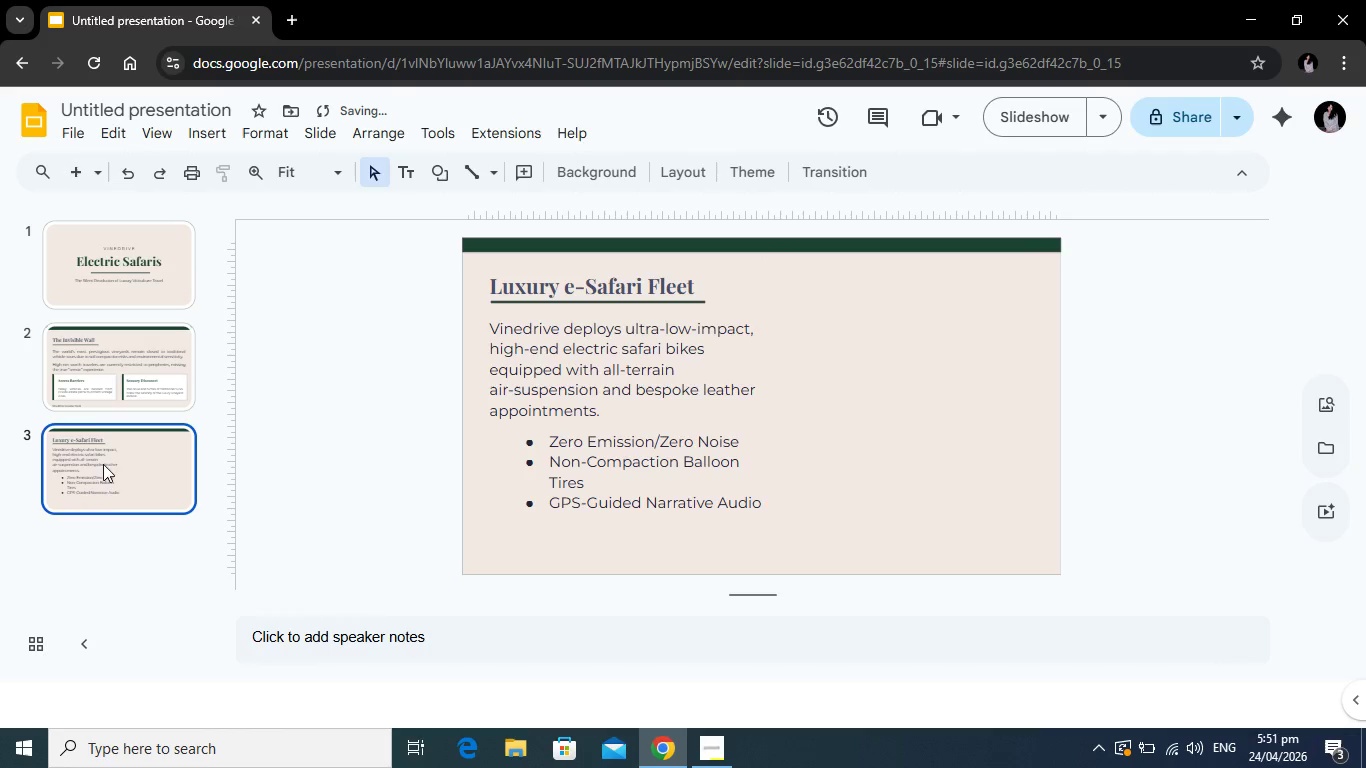 
left_click([104, 386])
 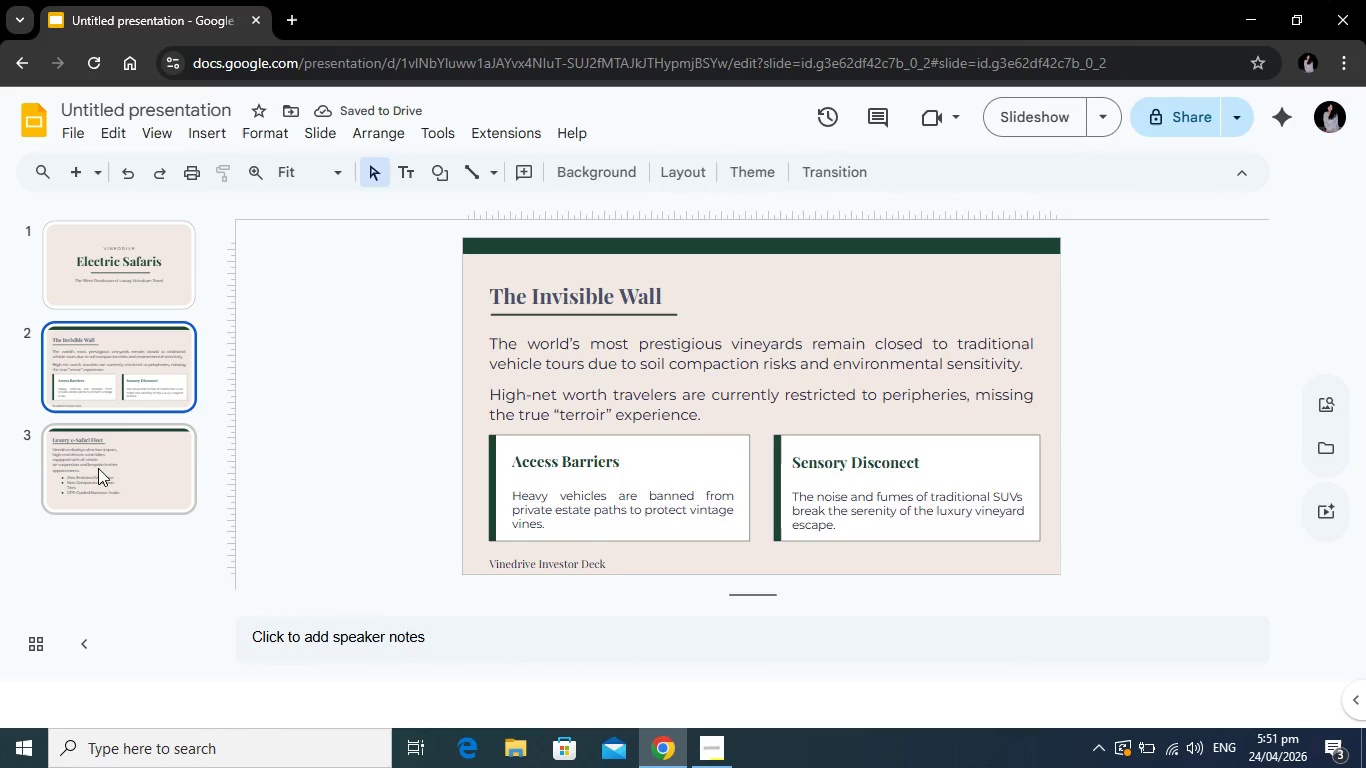 
left_click([99, 467])
 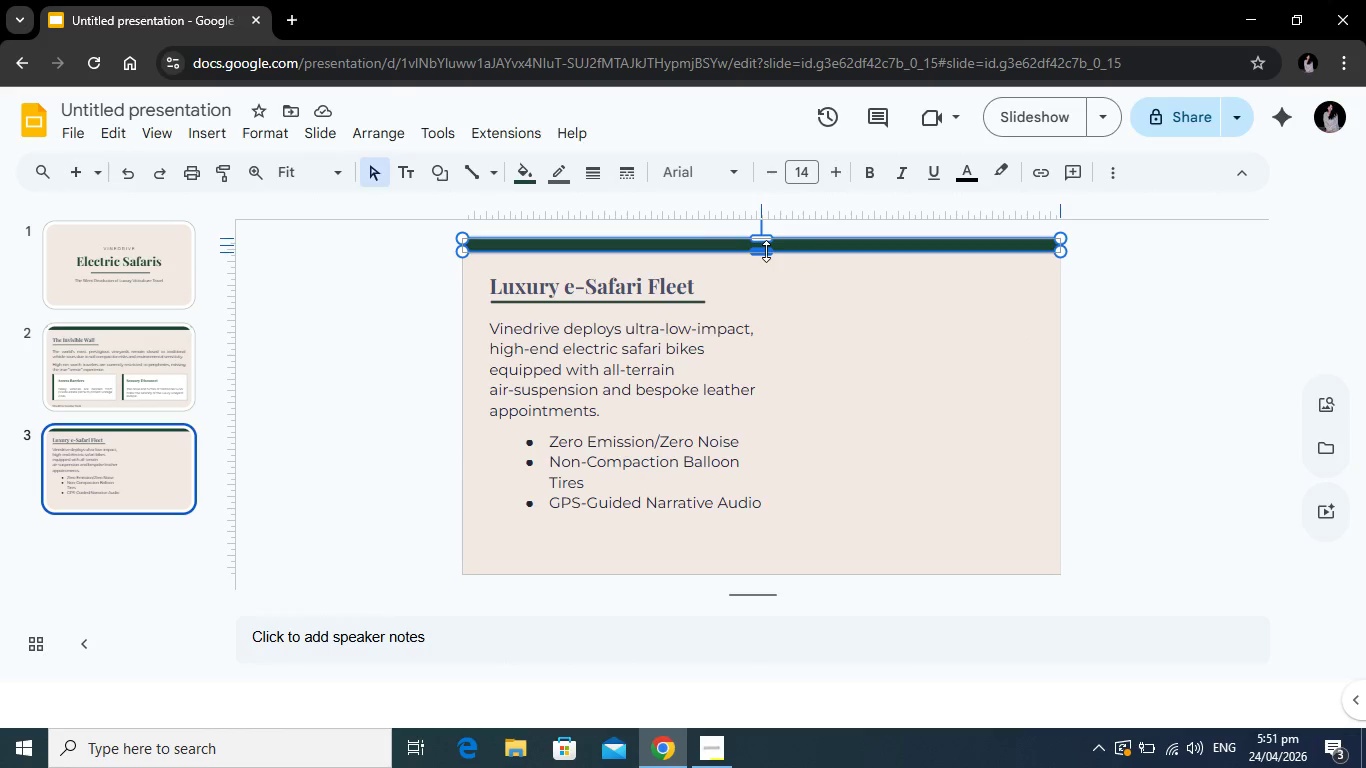 
wait(5.48)
 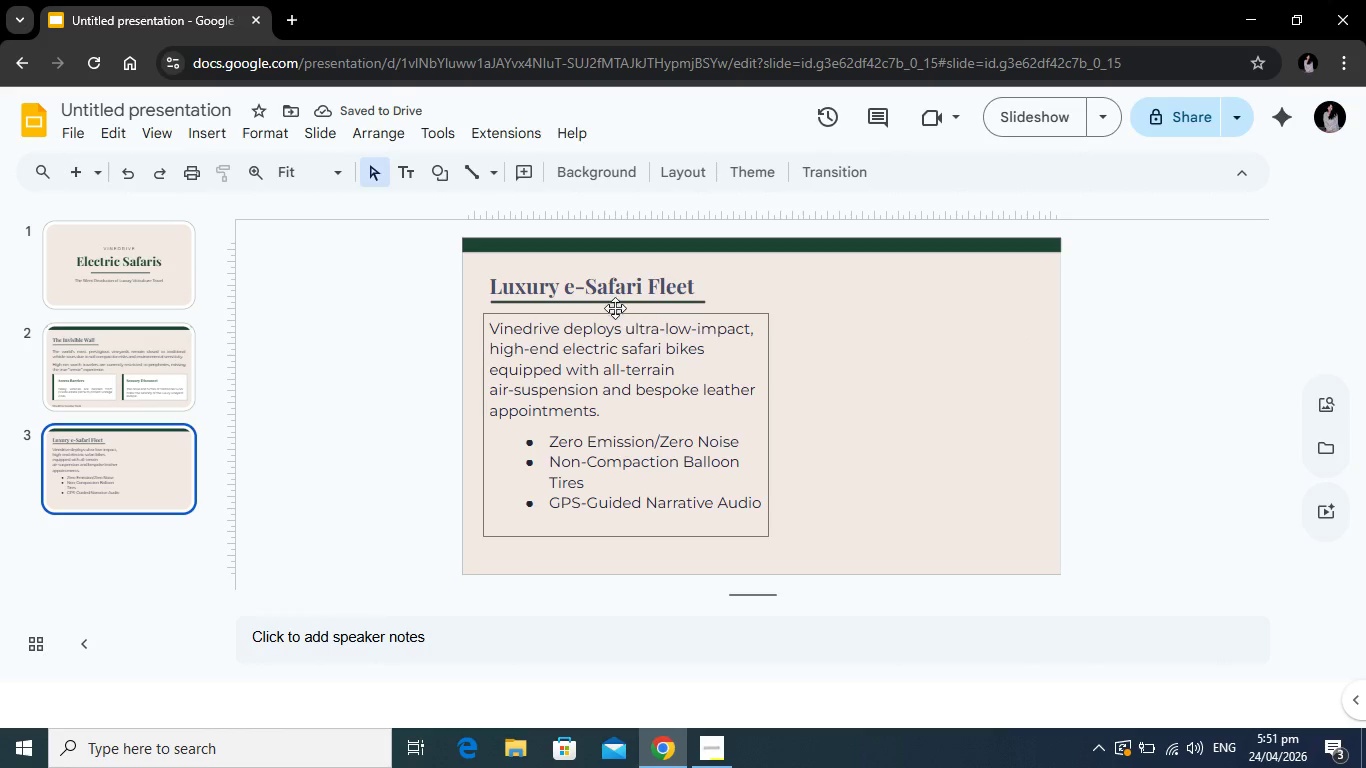 
left_click([284, 323])
 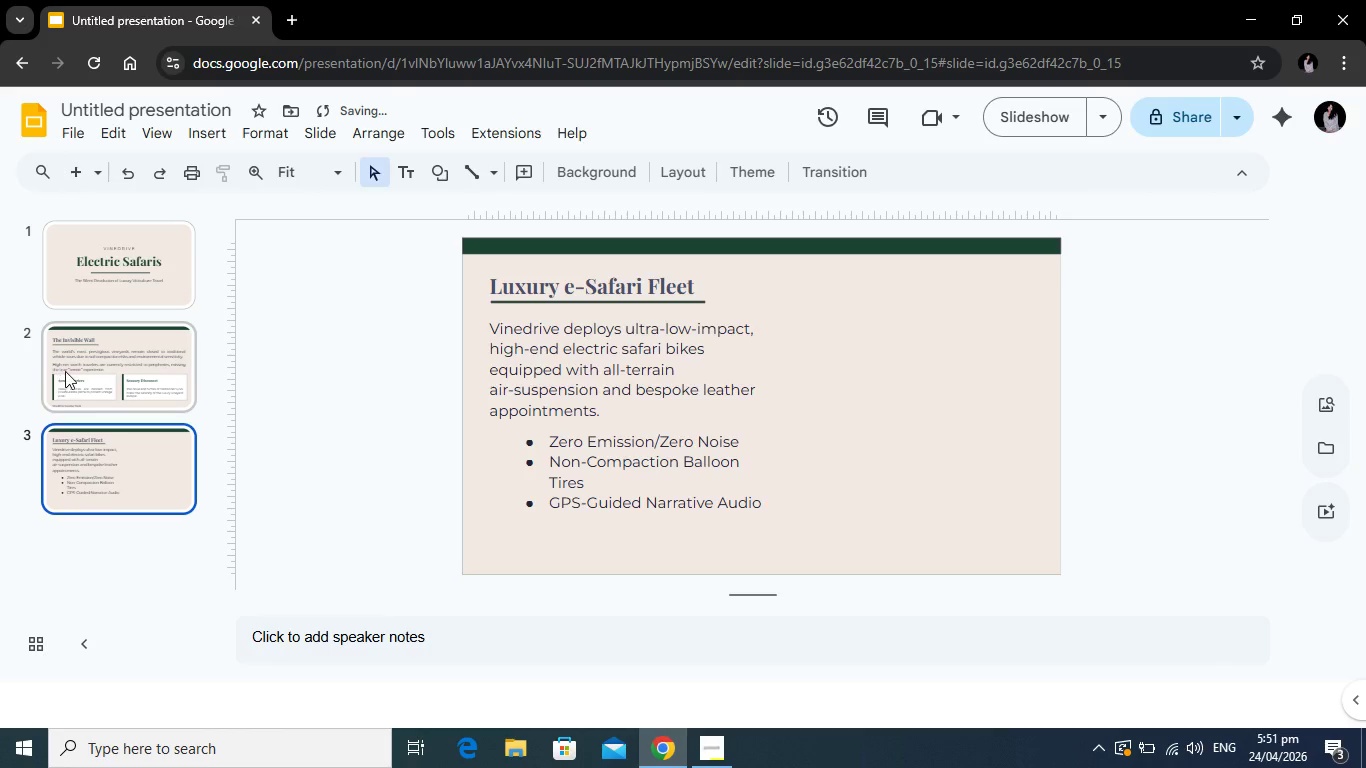 
left_click([65, 371])
 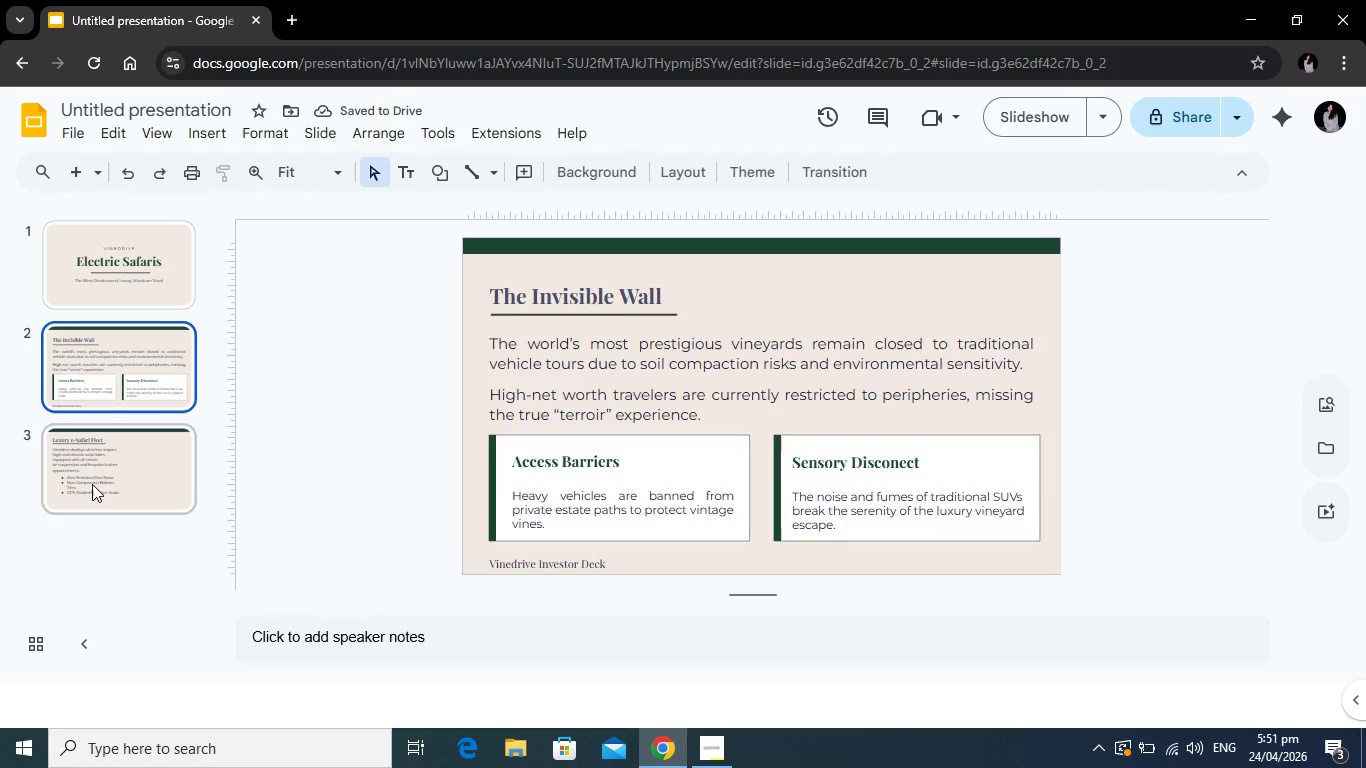 
left_click([92, 484])
 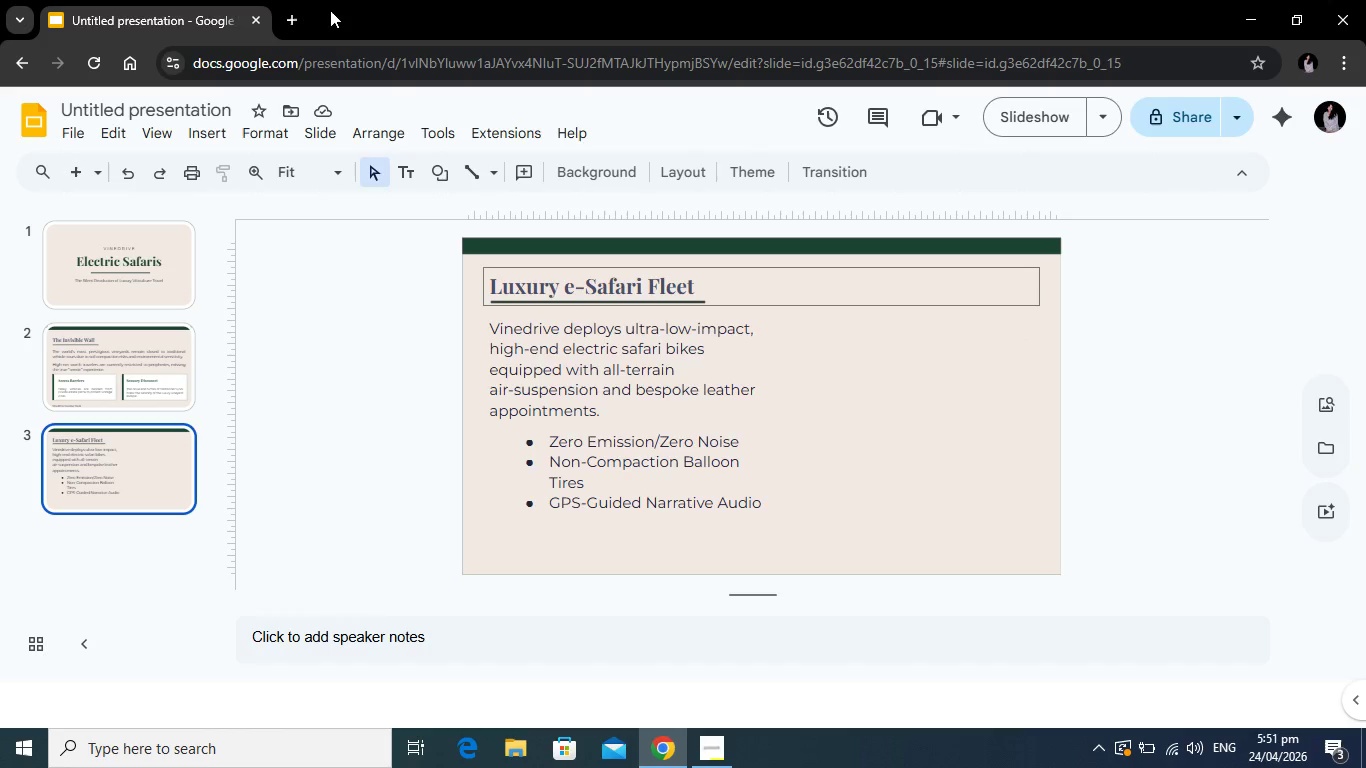 
left_click([301, 21])
 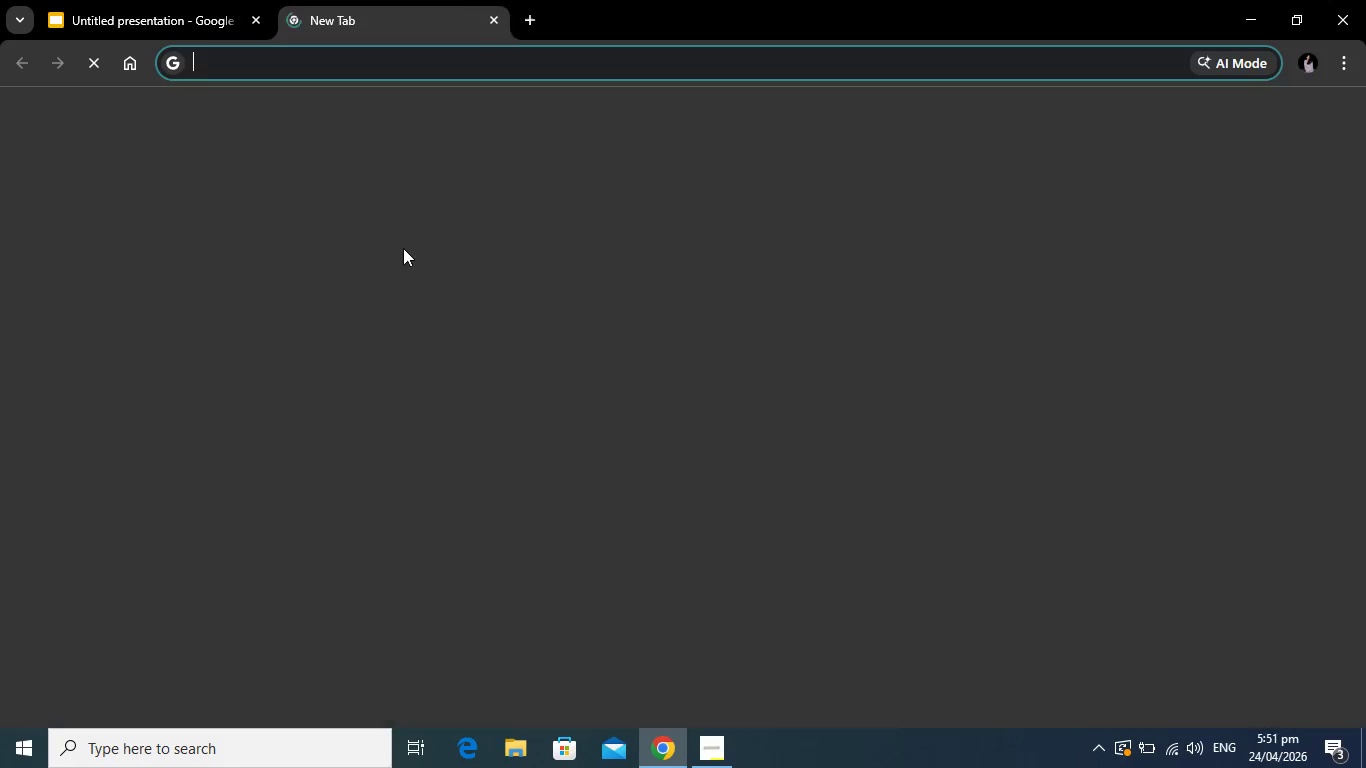 
key(G)
 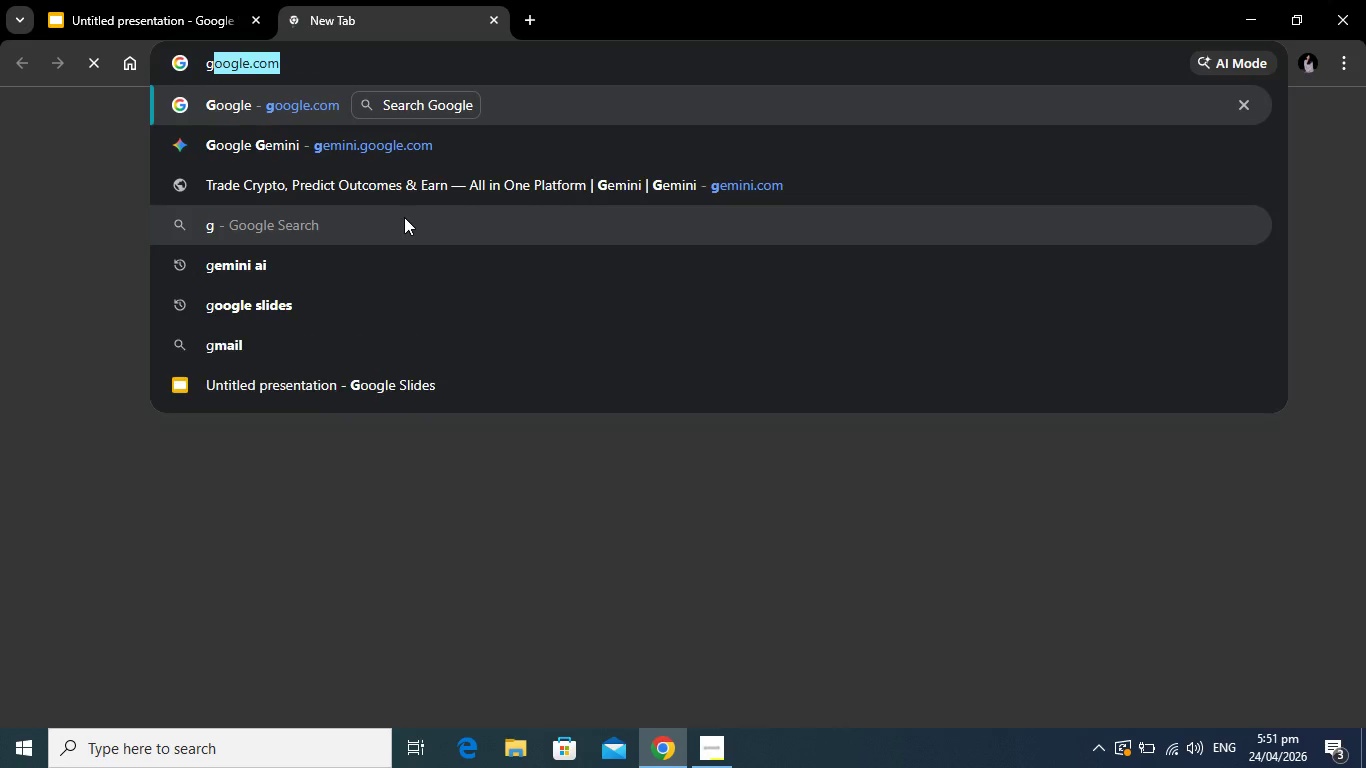 
key(Enter)
 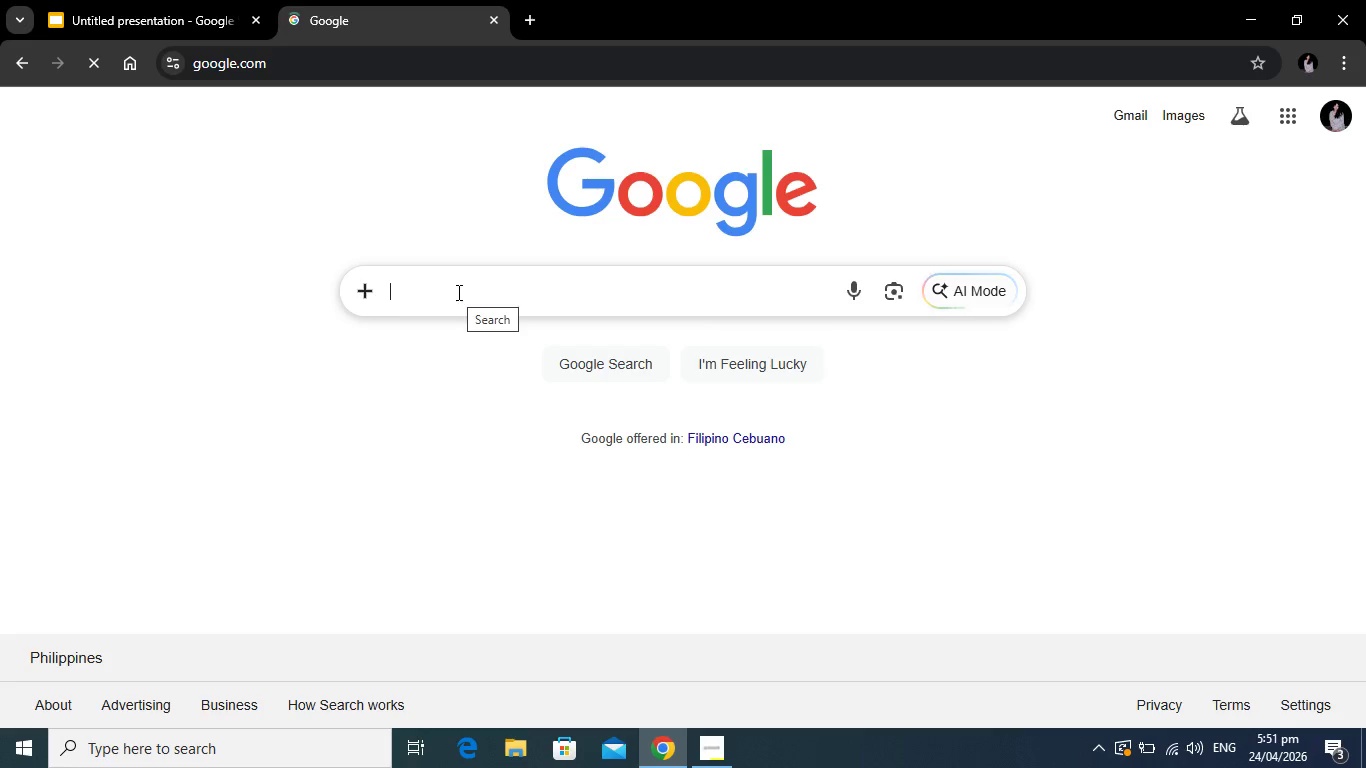 
type(unspal)
key(Backspace)
key(Backspace)
key(Backspace)
type(s)
key(Backspace)
type(plash/pexel ebike)
 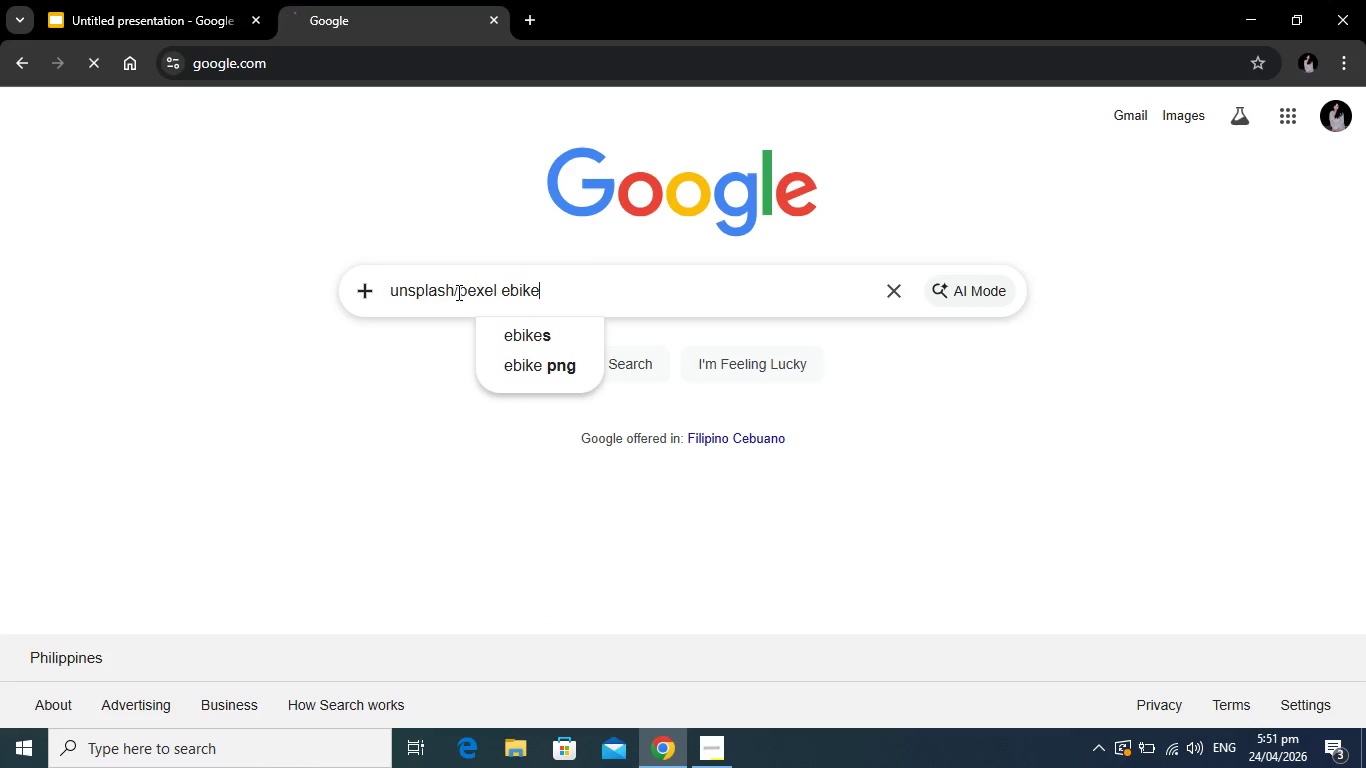 
key(Enter)
 